 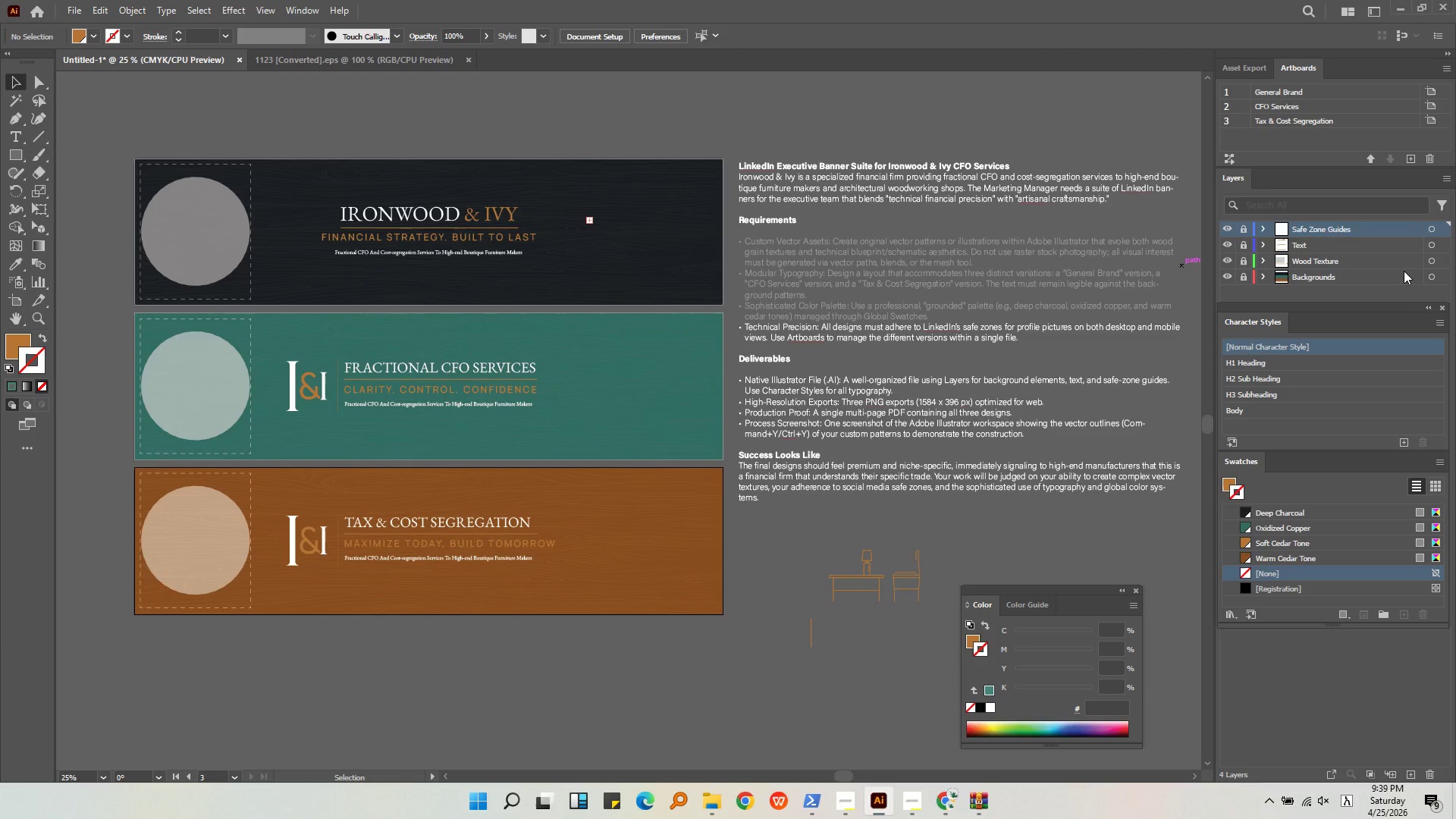 
left_click_drag(start_coordinate=[1390, 305], to_coordinate=[1392, 355])
 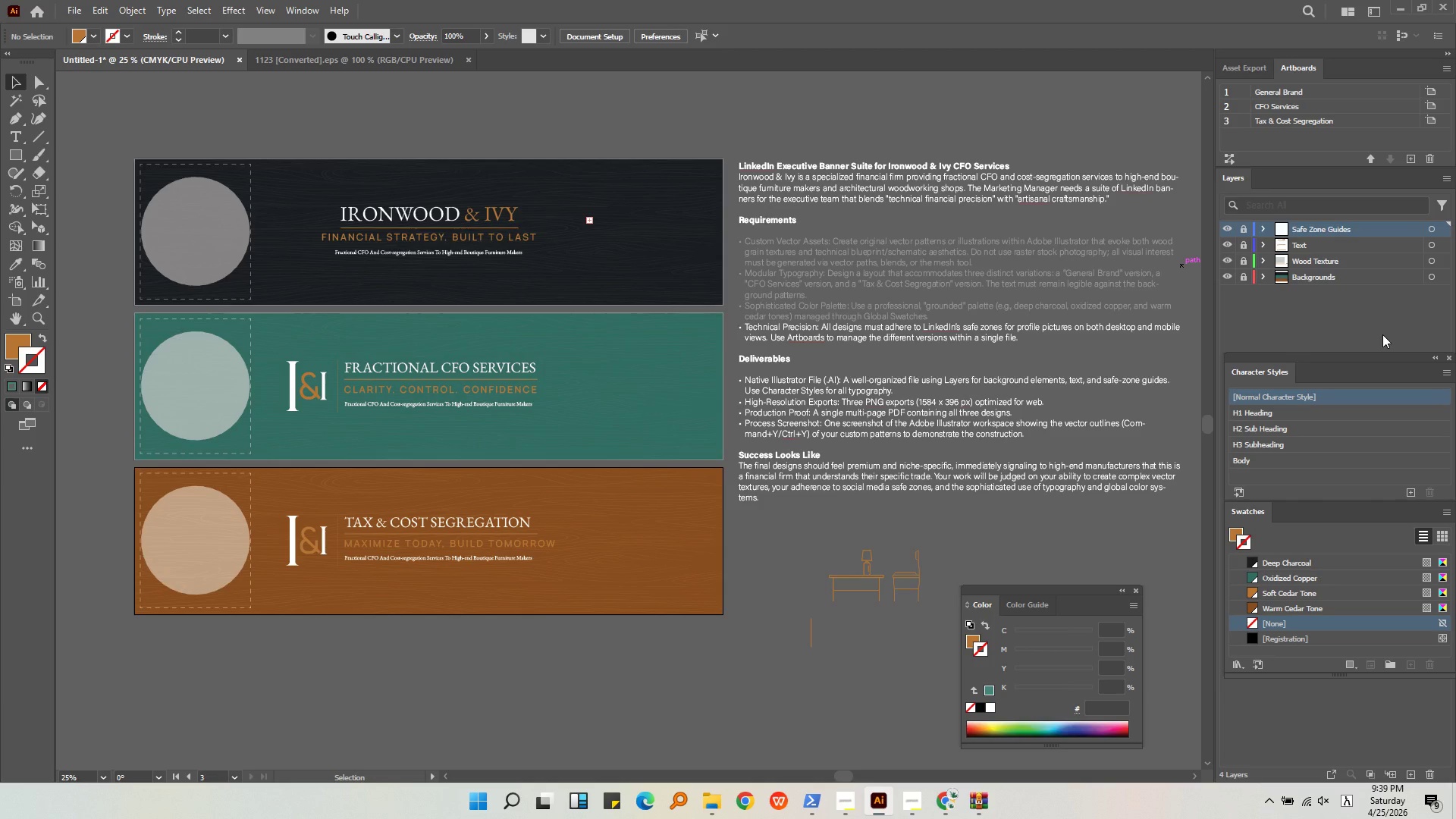 
wait(5.08)
 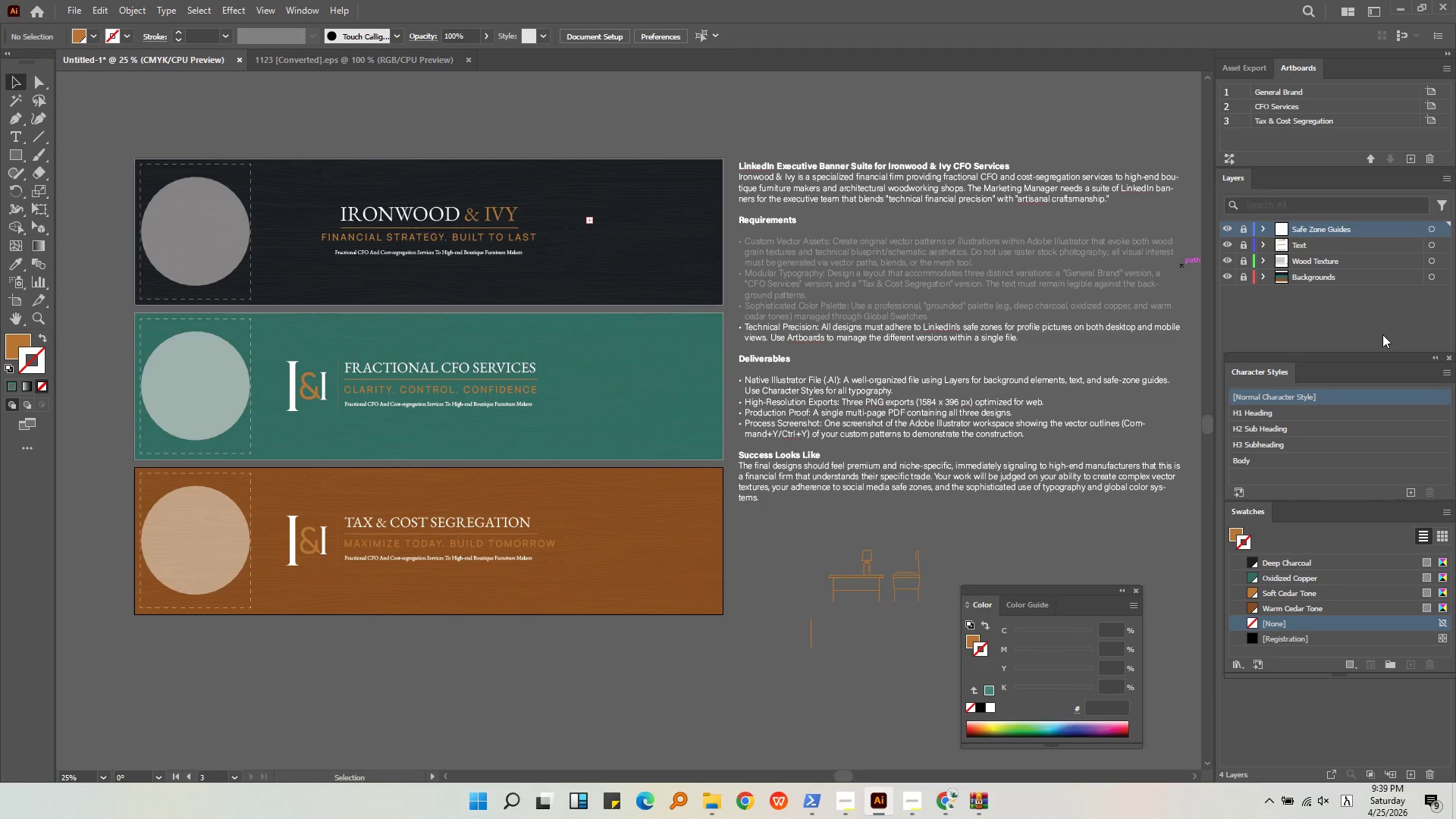 
left_click([1375, 324])
 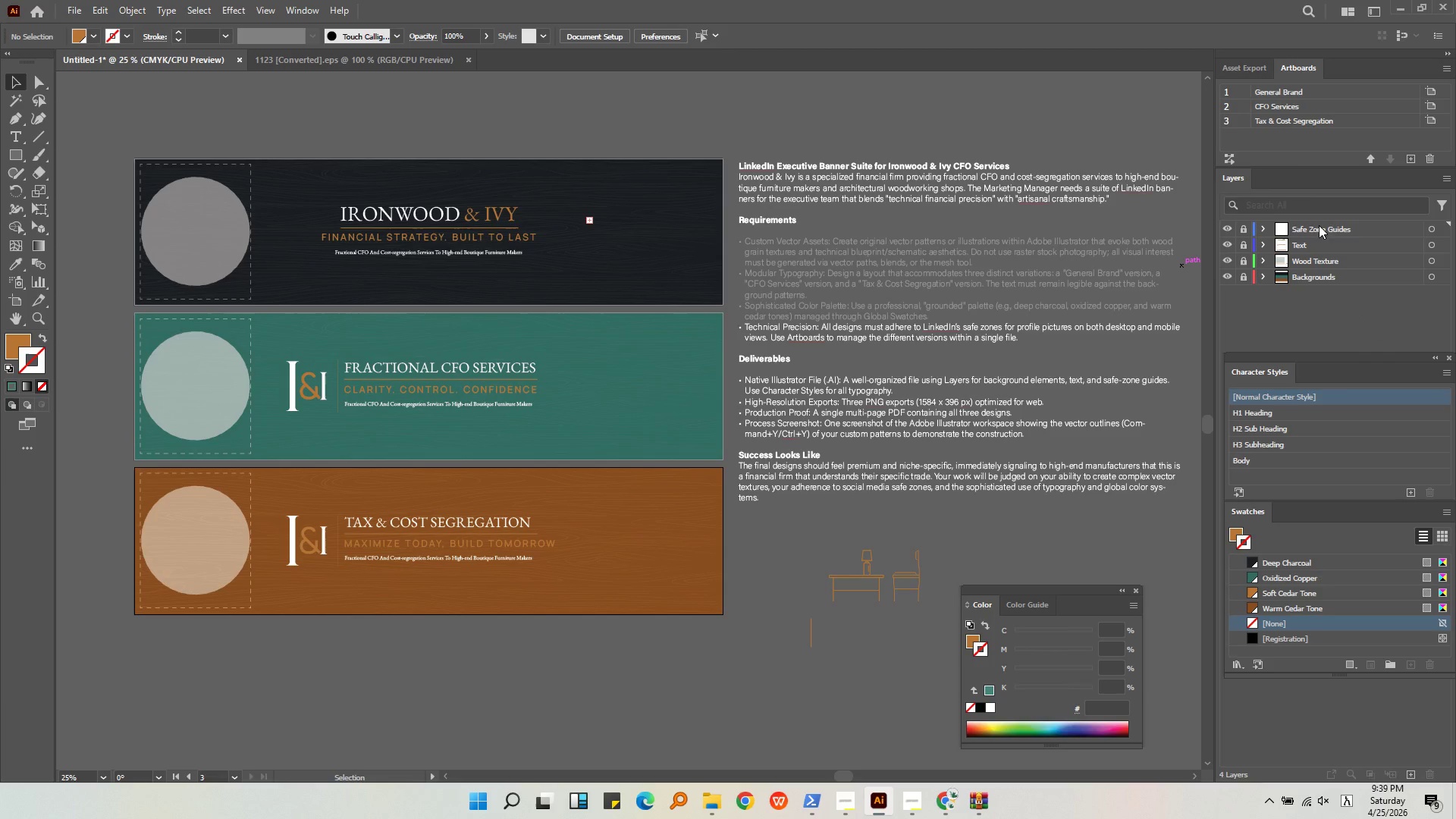 
left_click([1290, 151])
 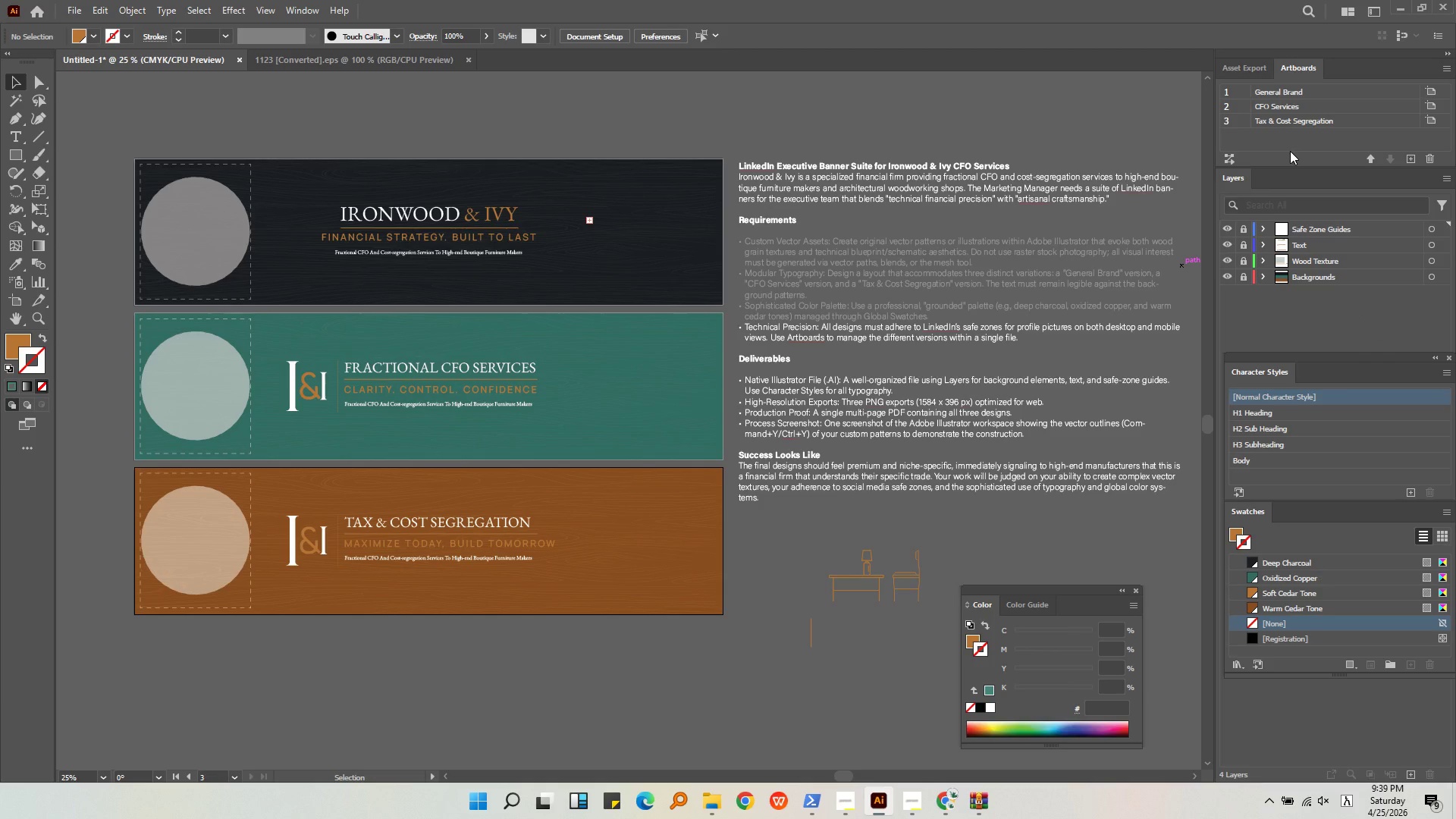 
wait(9.31)
 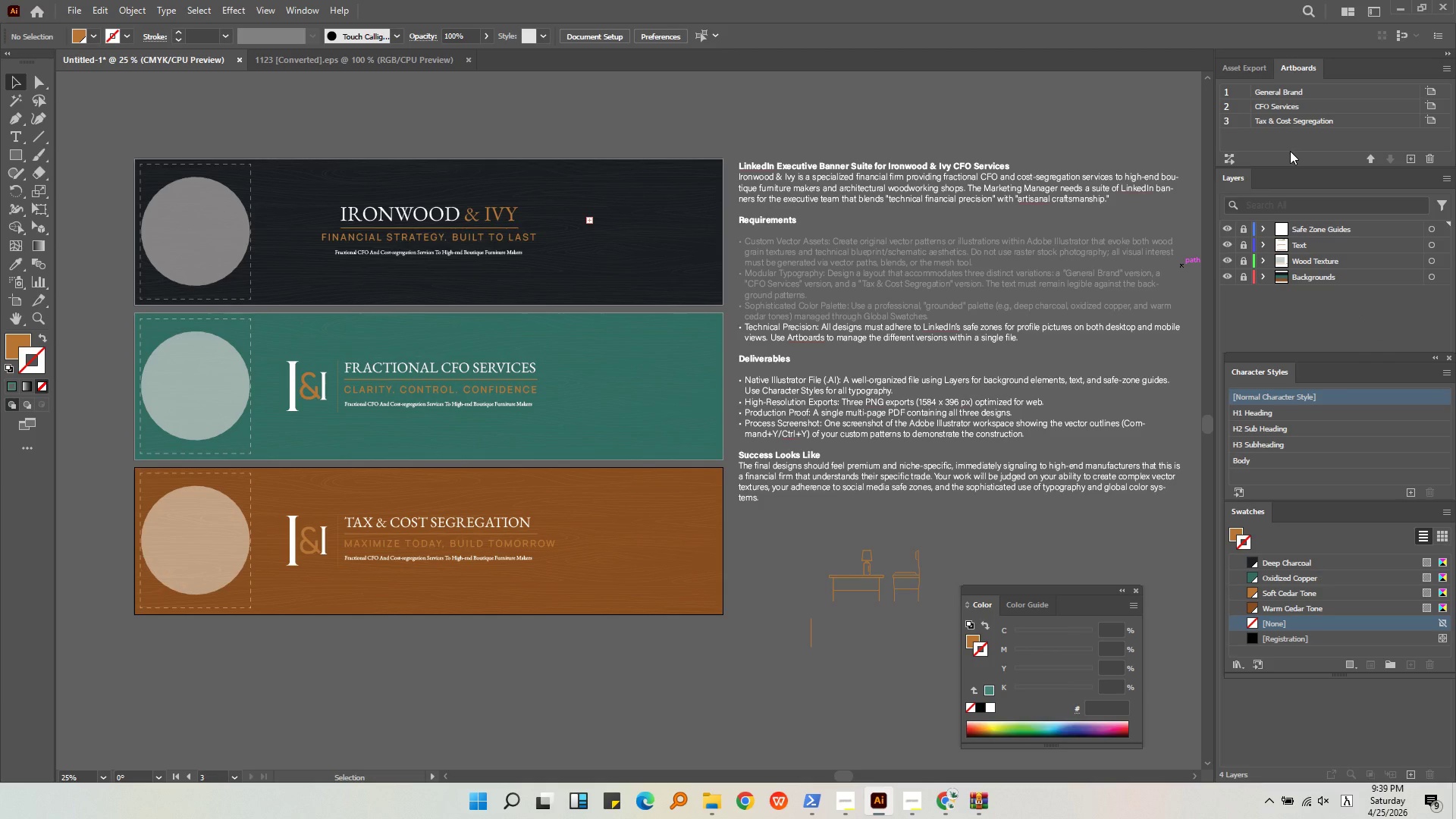 
left_click([1280, 230])
 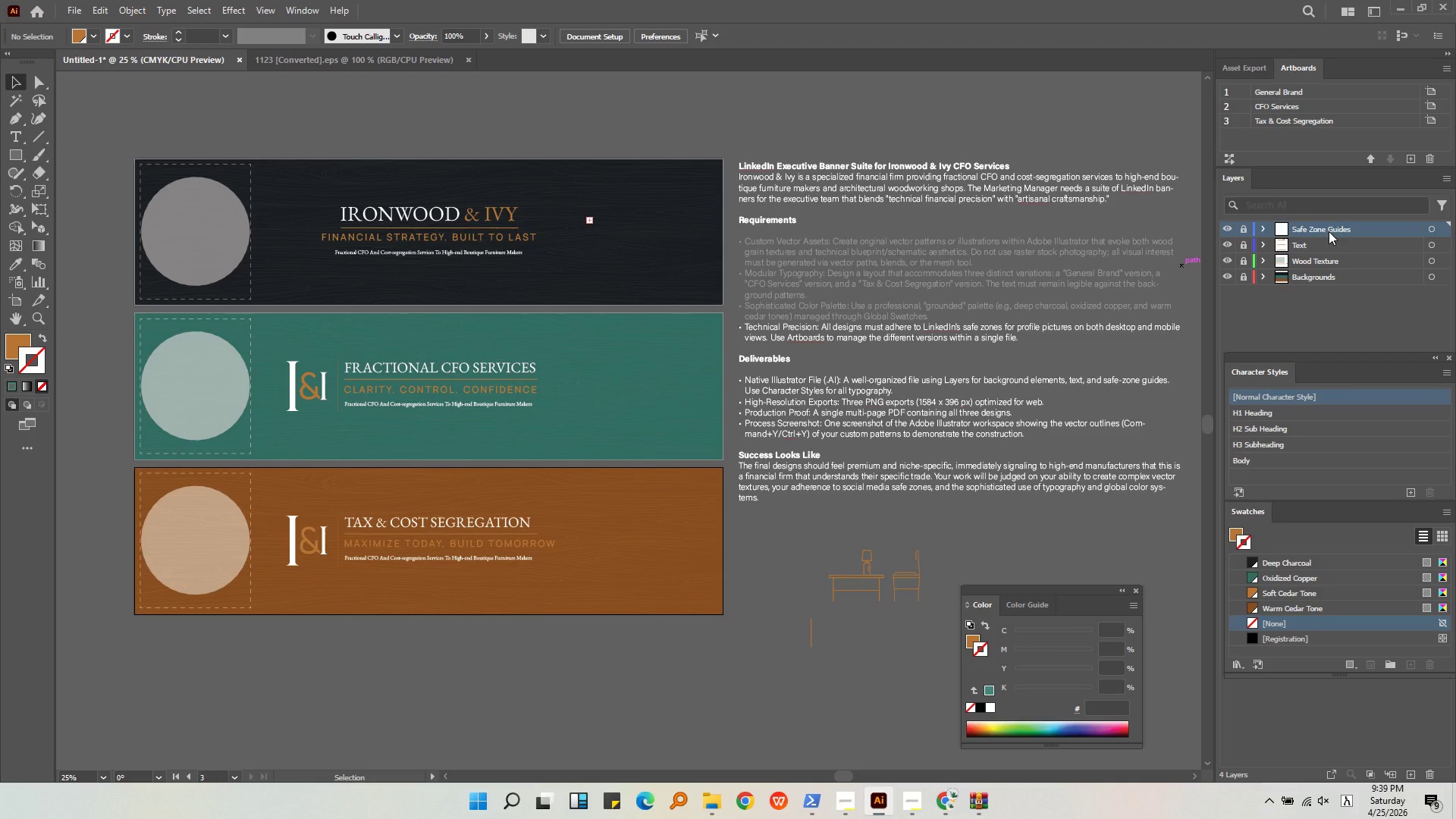 
left_click_drag(start_coordinate=[1341, 357], to_coordinate=[1335, 337])
 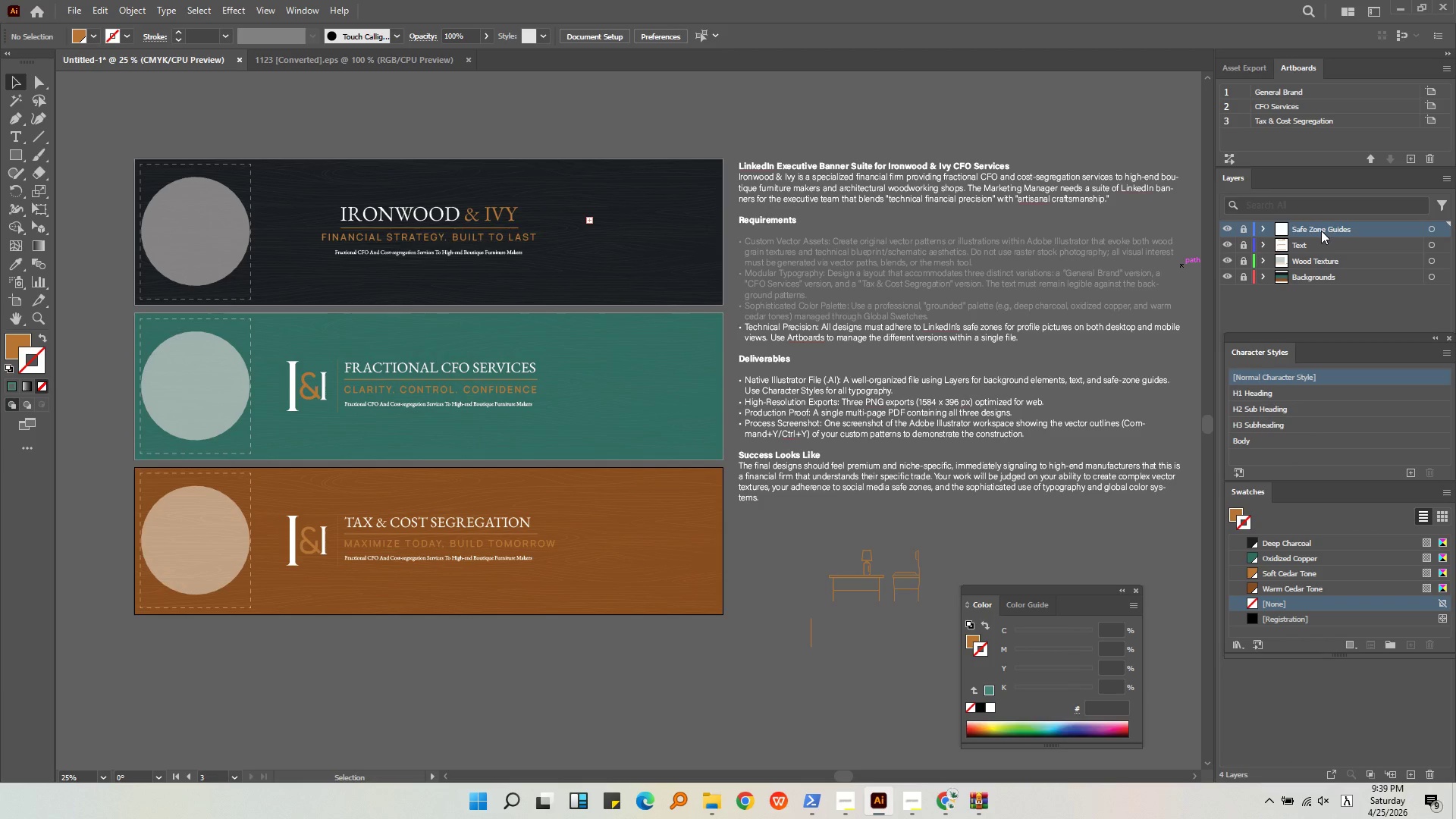 
left_click_drag(start_coordinate=[1319, 231], to_coordinate=[1319, 271])
 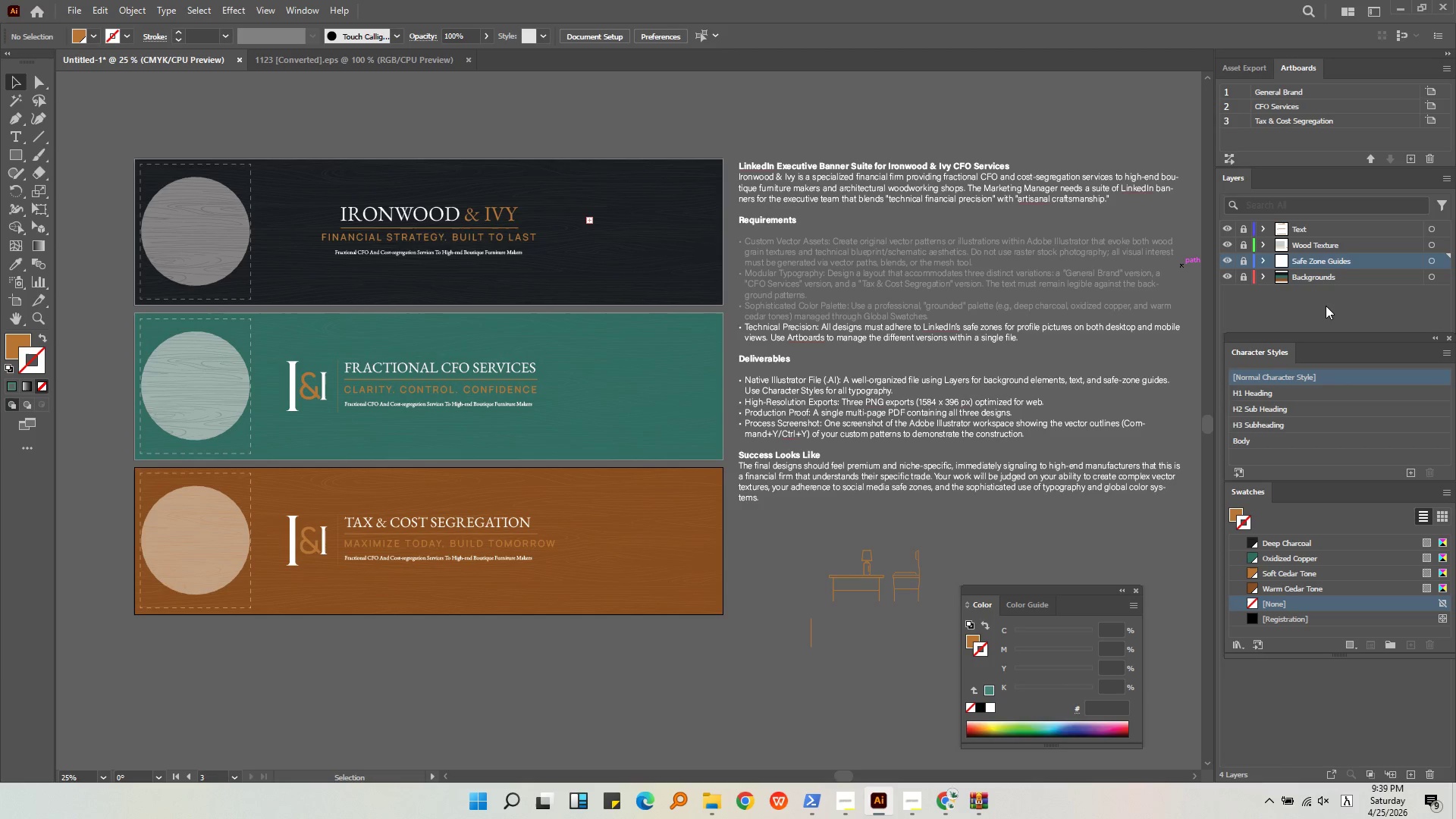 
left_click([1326, 306])
 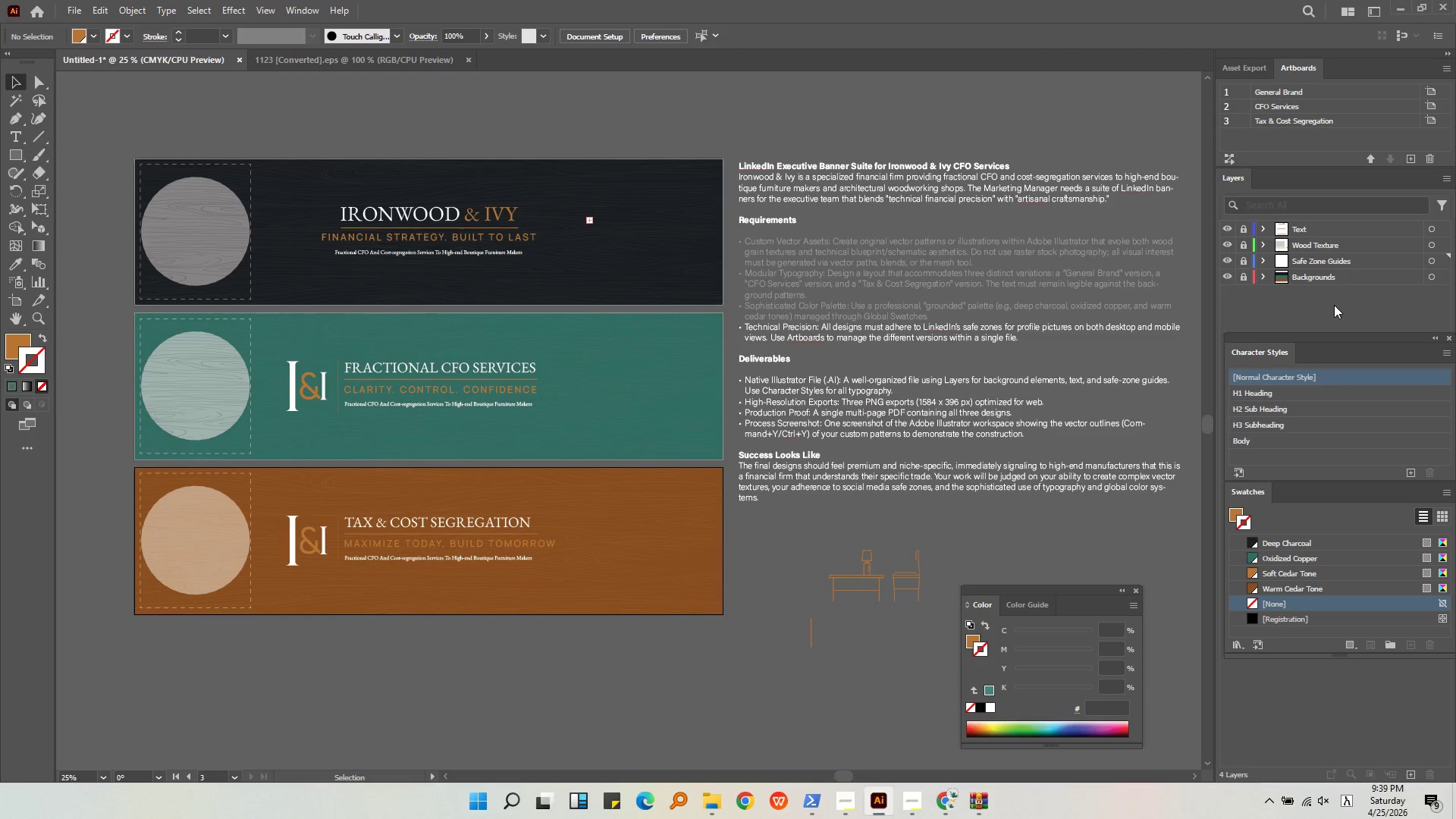 
left_click([1320, 226])
 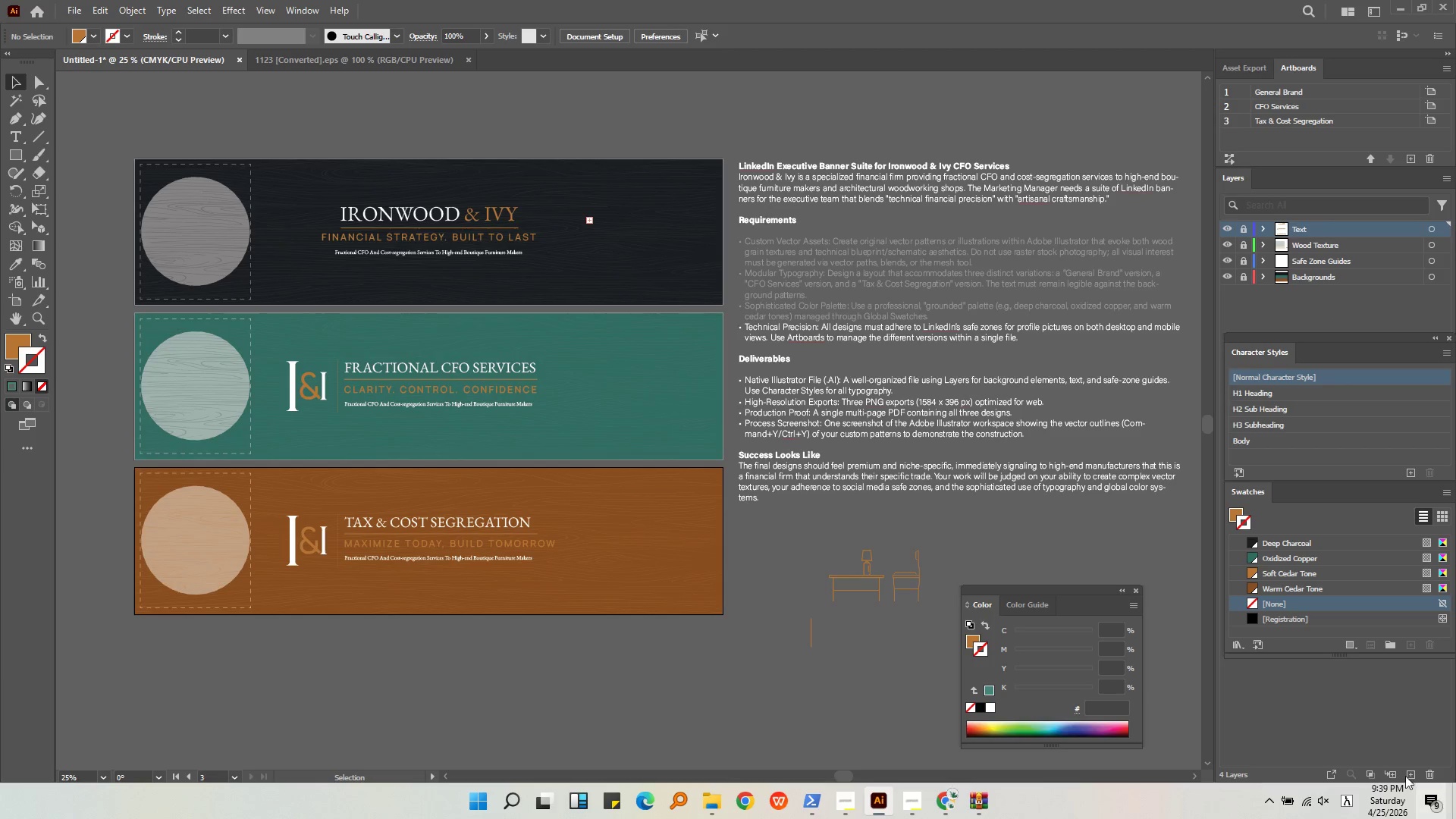 
left_click([1414, 774])
 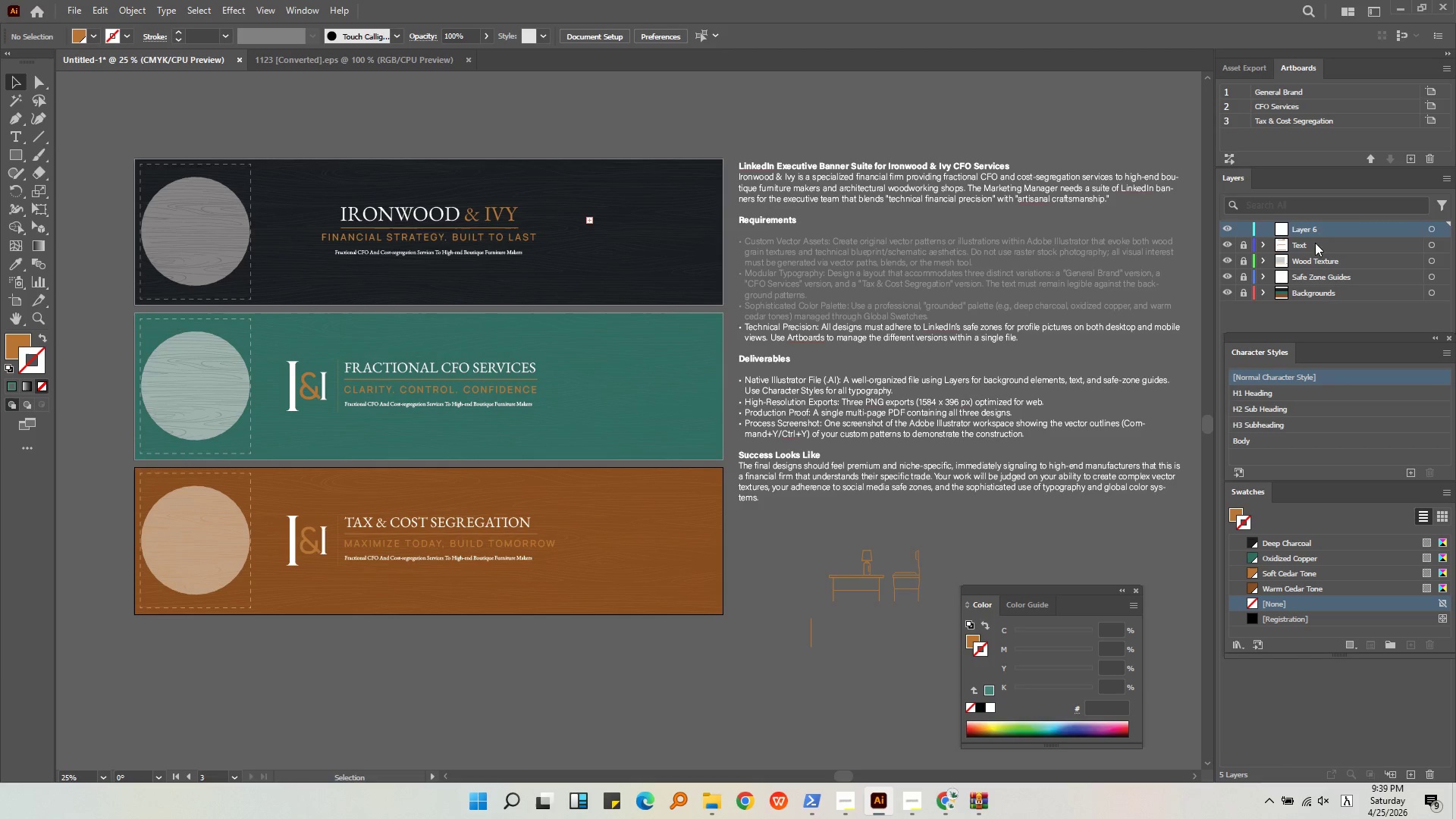 
double_click([1311, 229])
 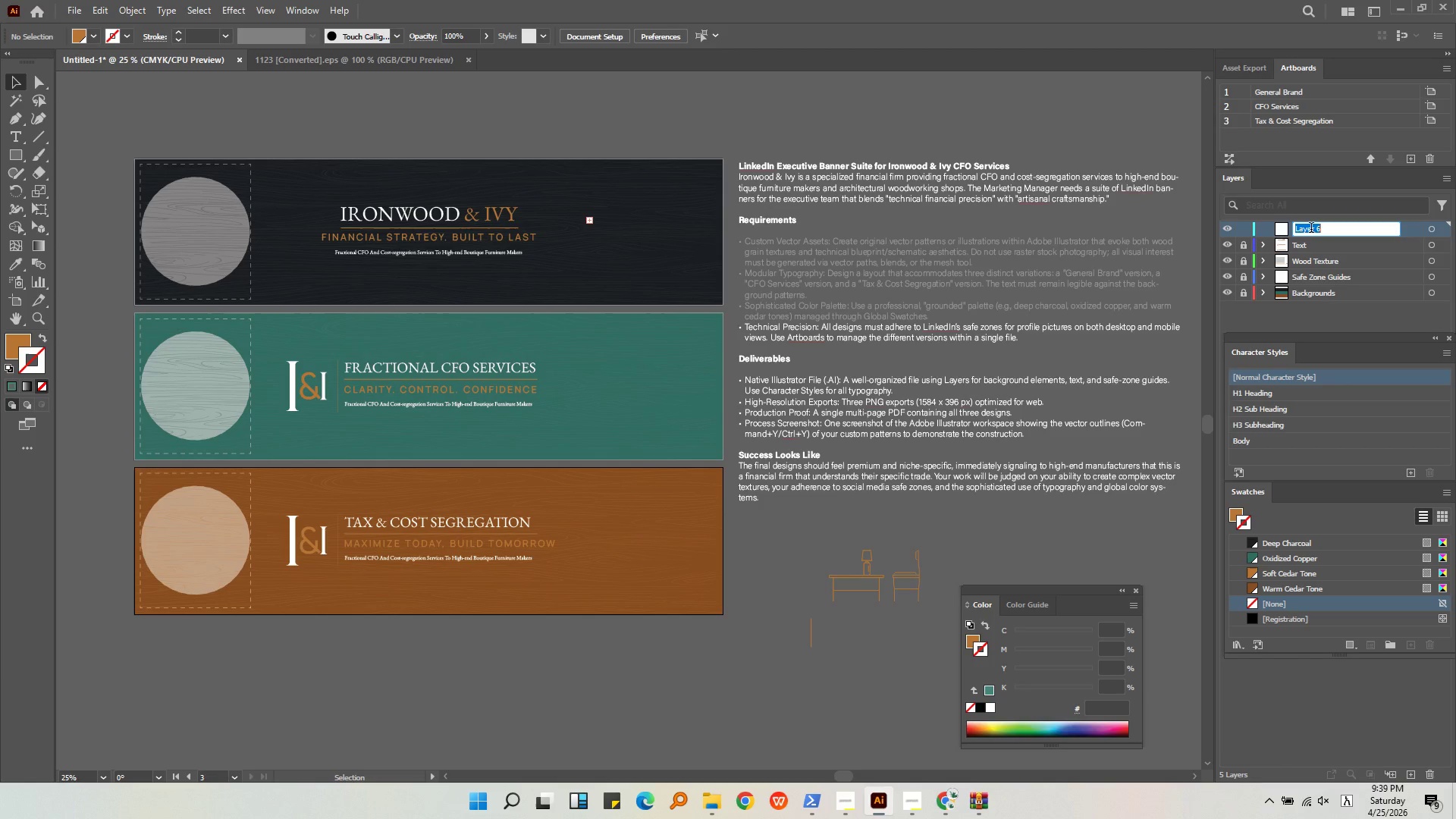 
type(Gra)
key(Backspace)
key(Backspace)
key(Backspace)
 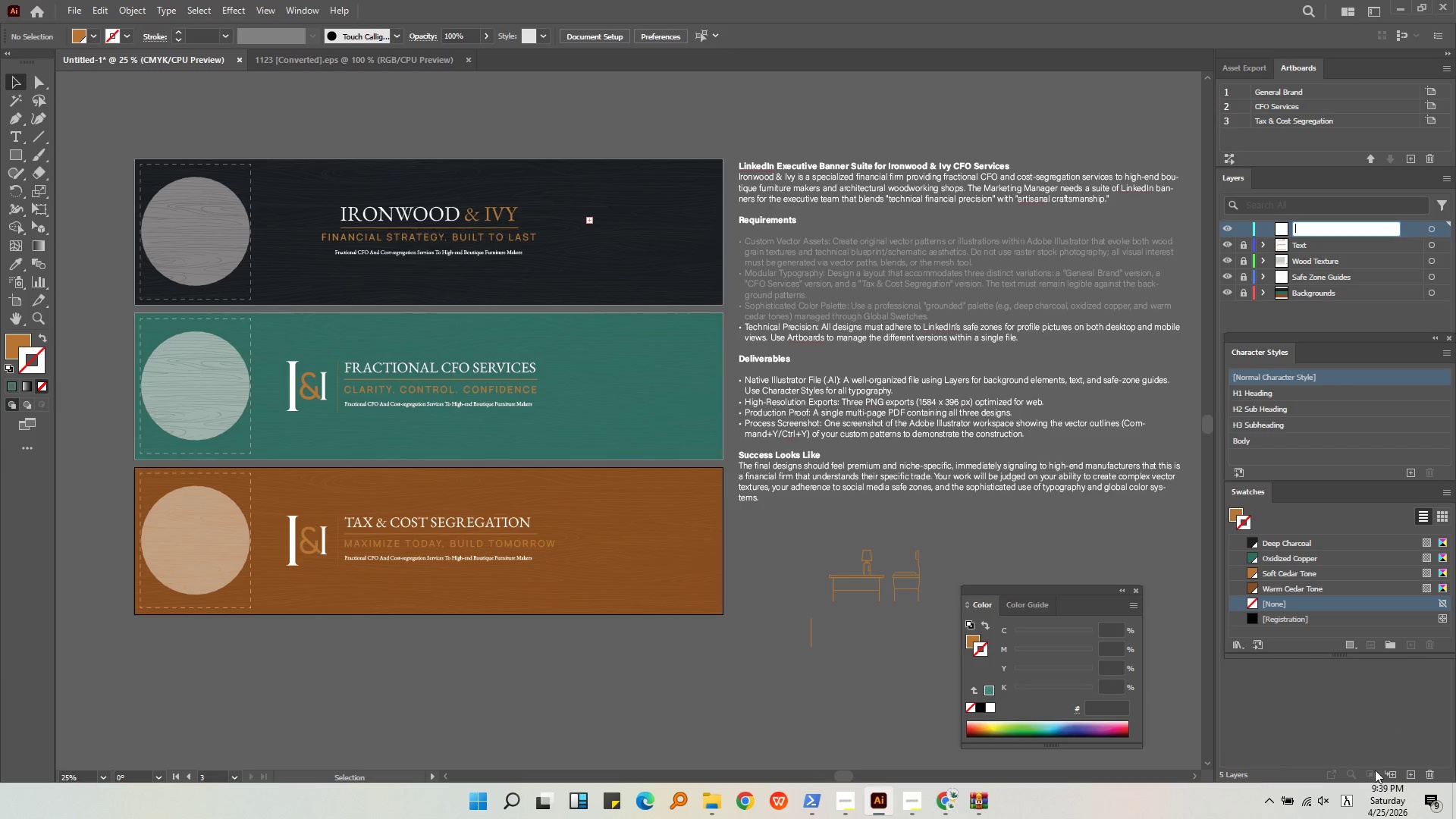 
left_click([1341, 798])
 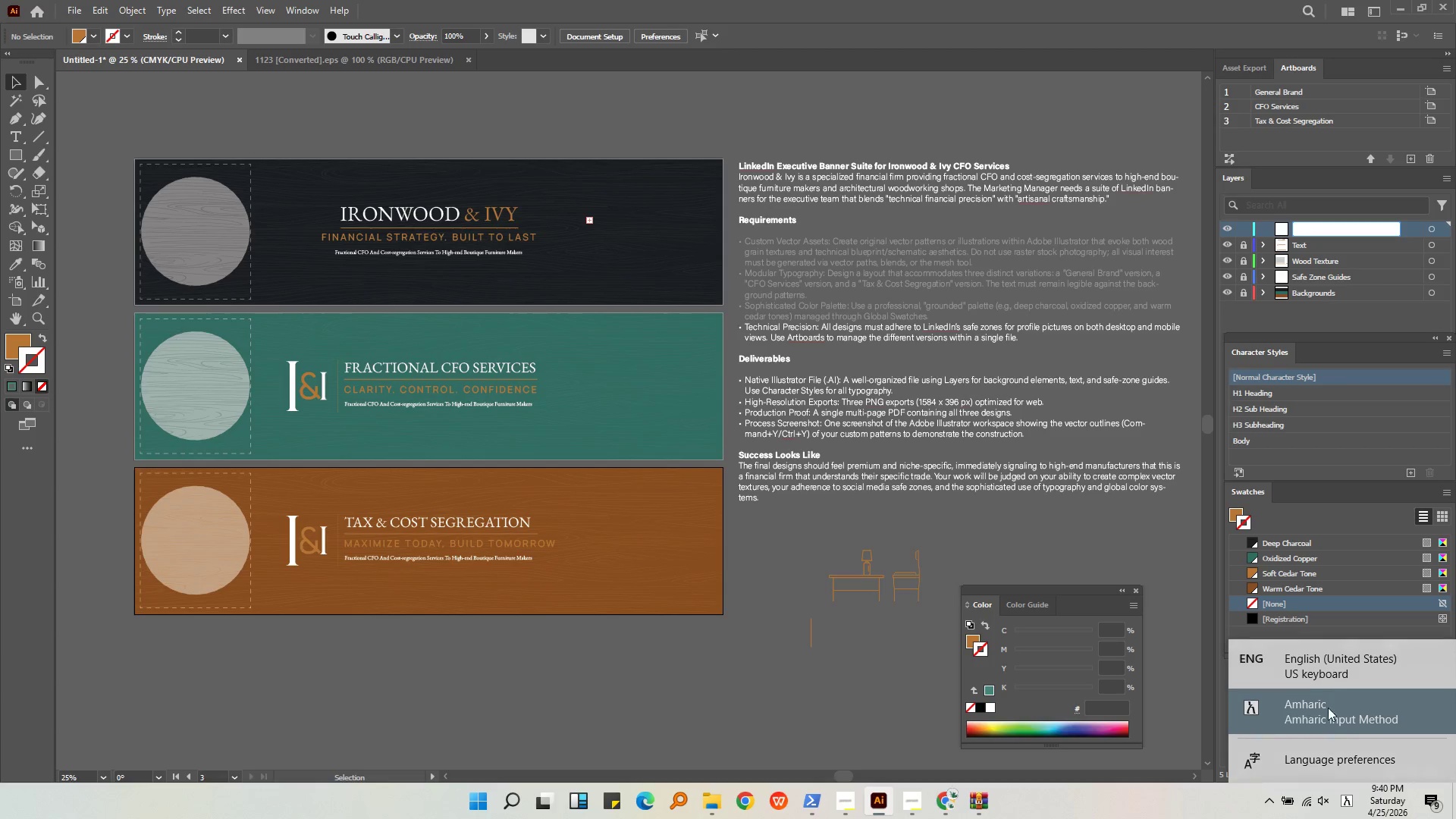 
left_click([1324, 667])
 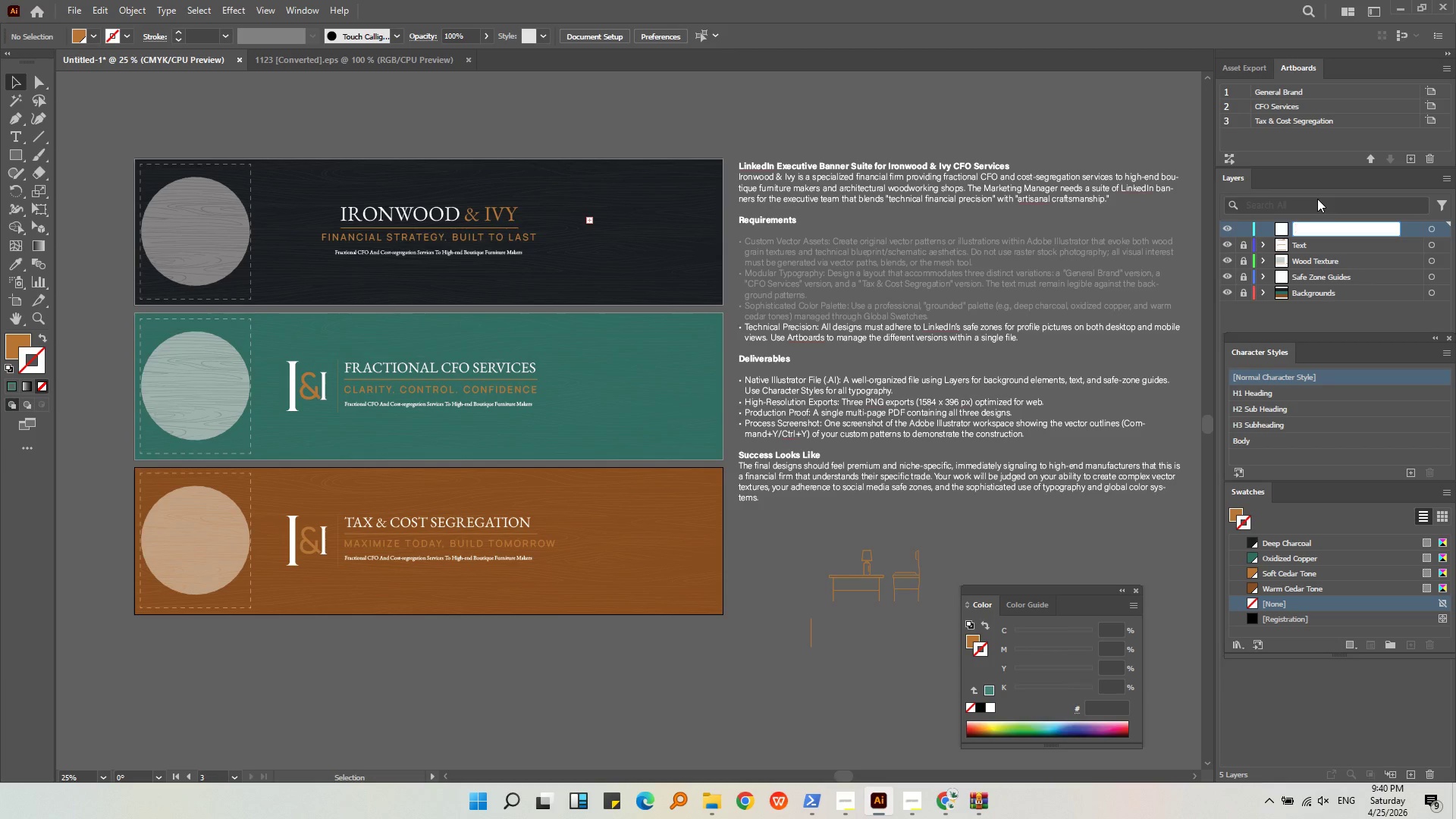 
type(Graphic R)
key(Backspace)
type(Elements)
 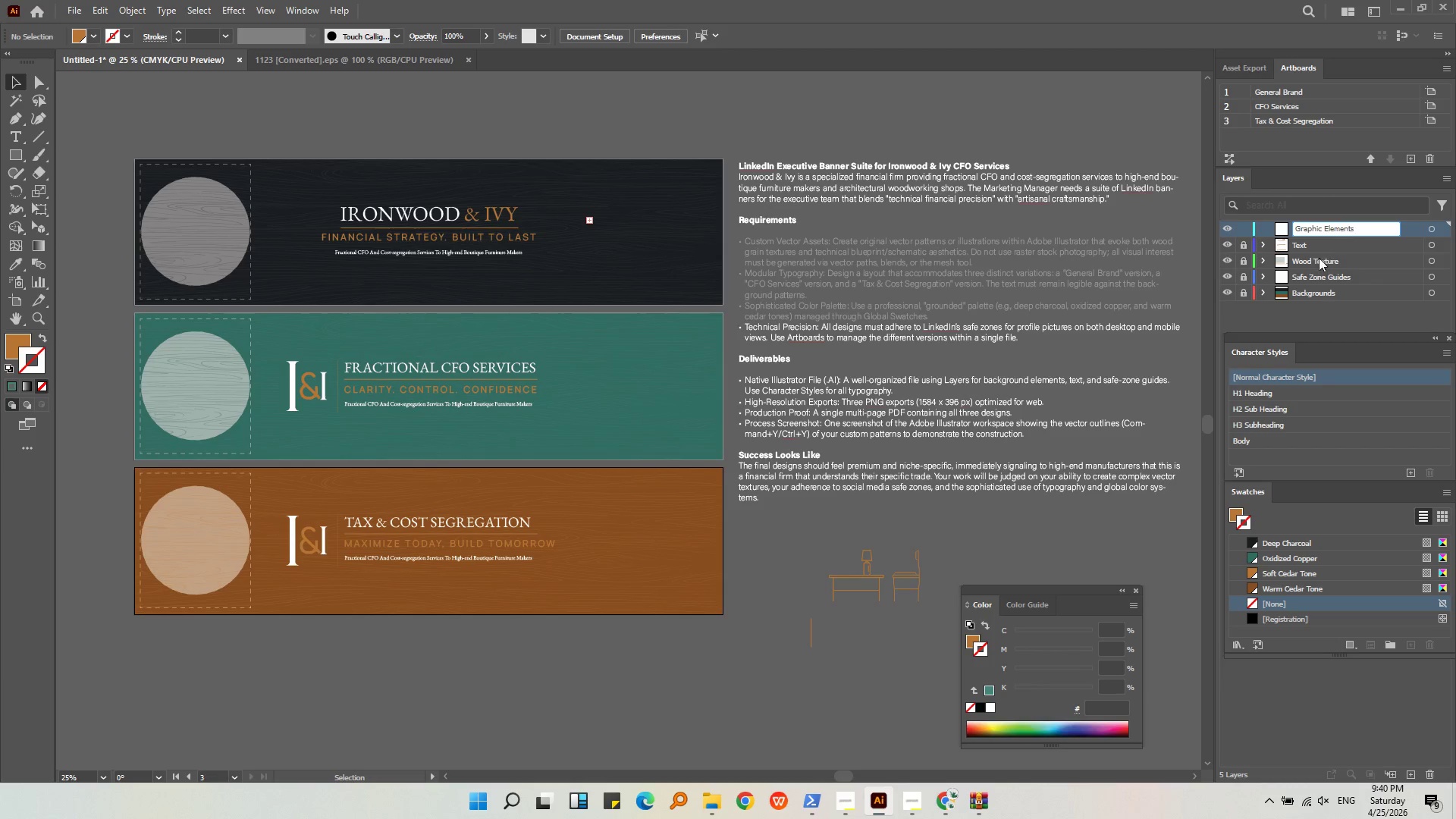 
left_click([1298, 304])
 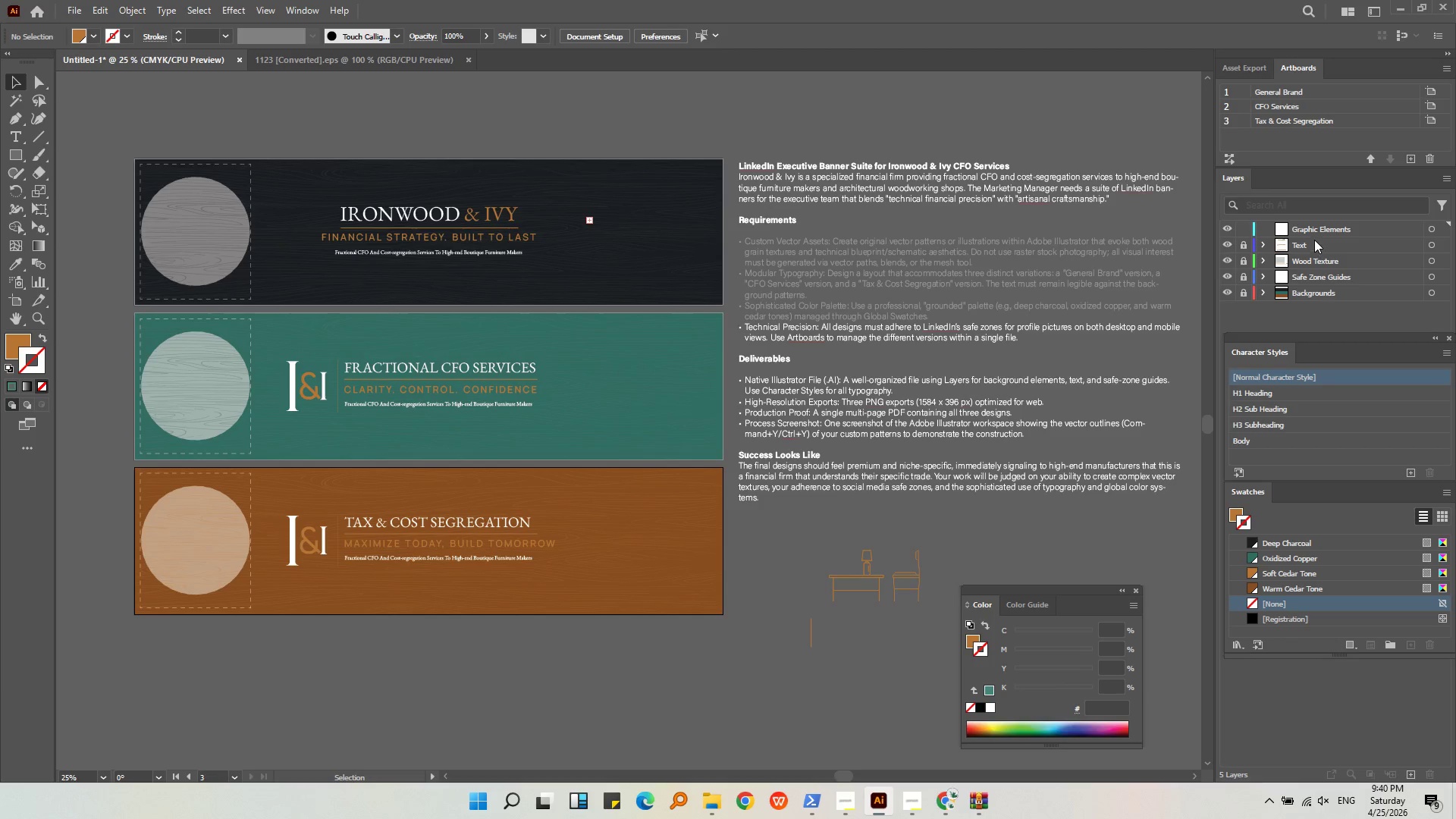 
left_click([1316, 230])
 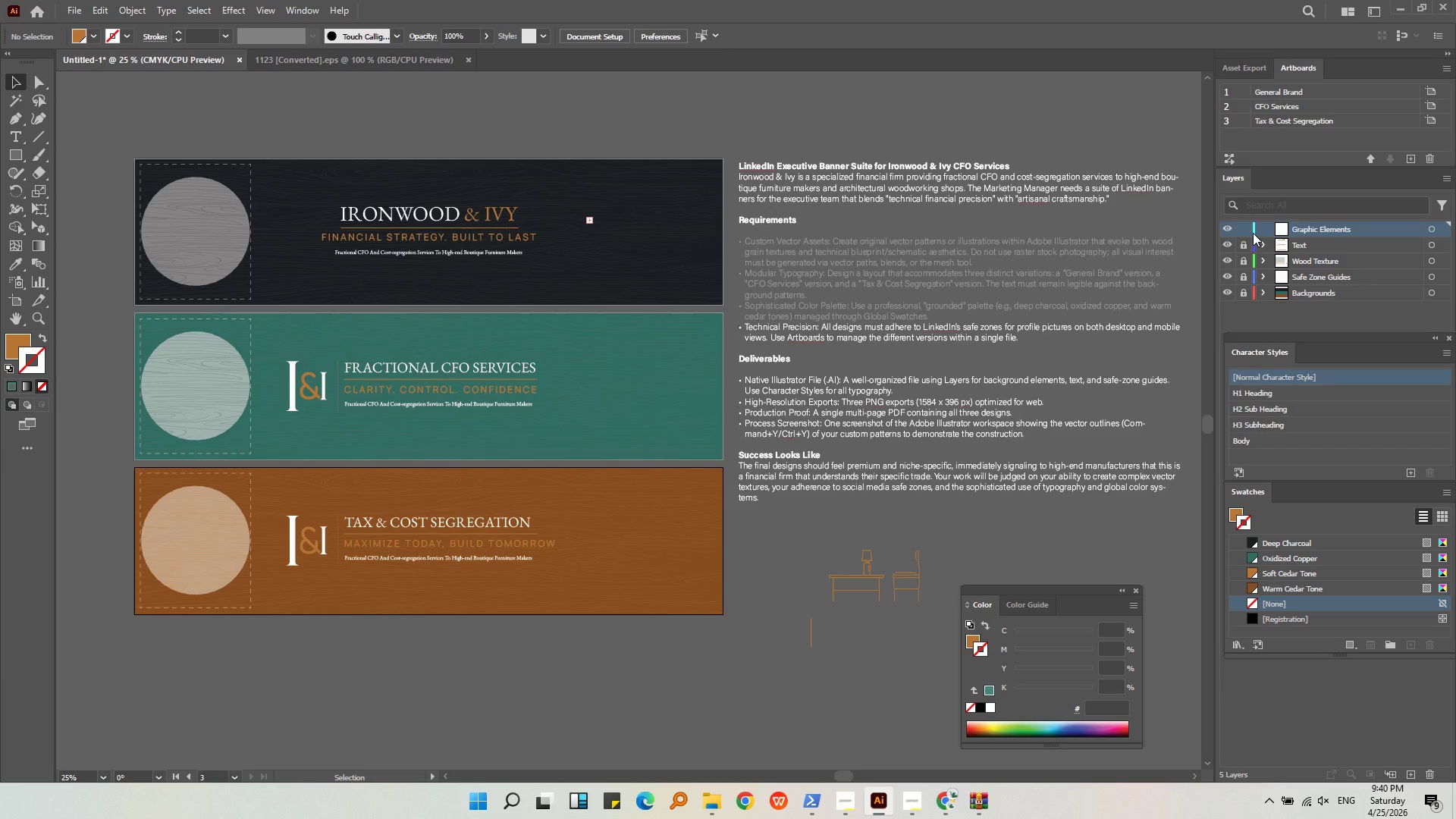 
left_click([642, 572])
 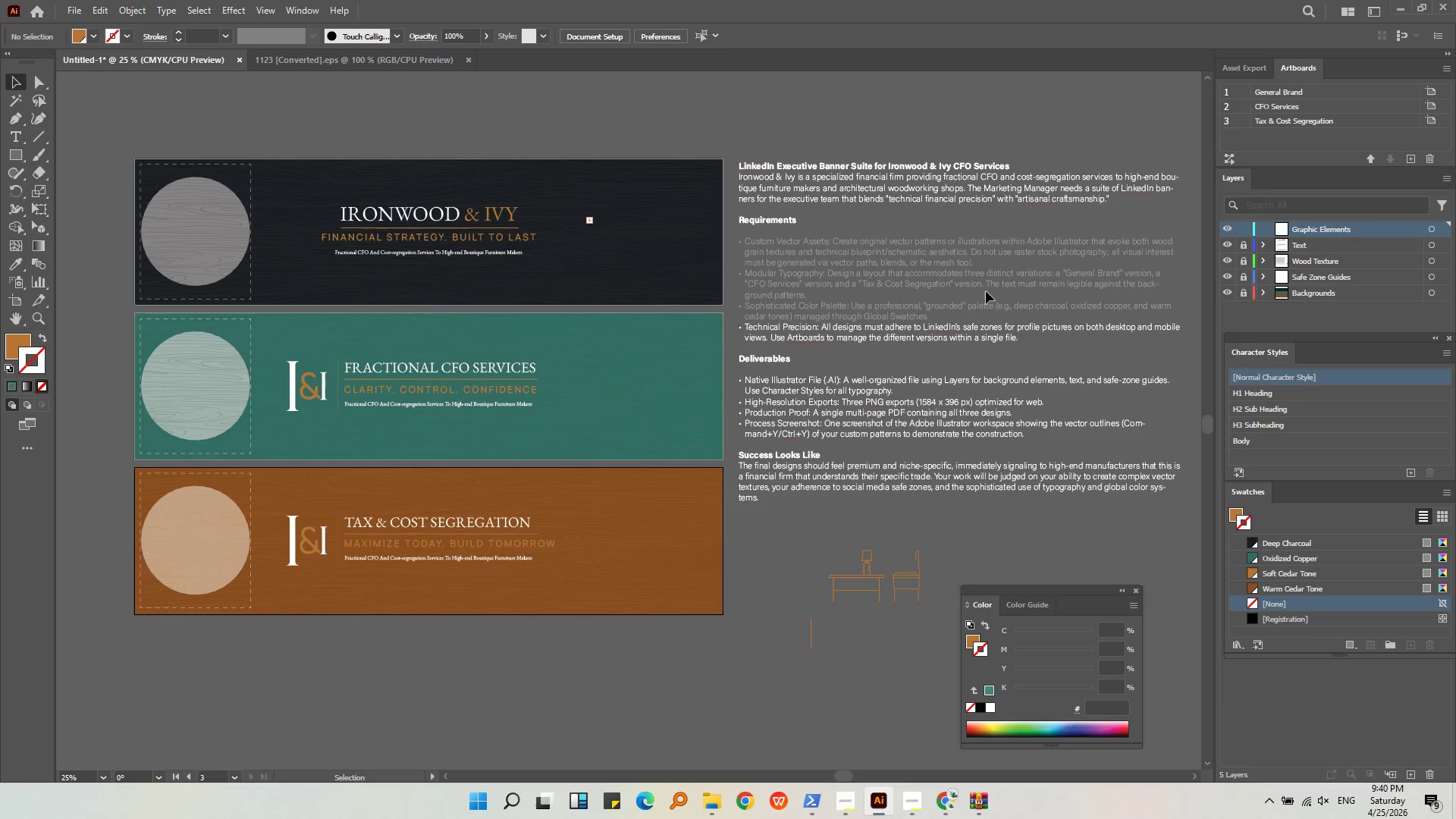 
key(Control+Shift+V)
 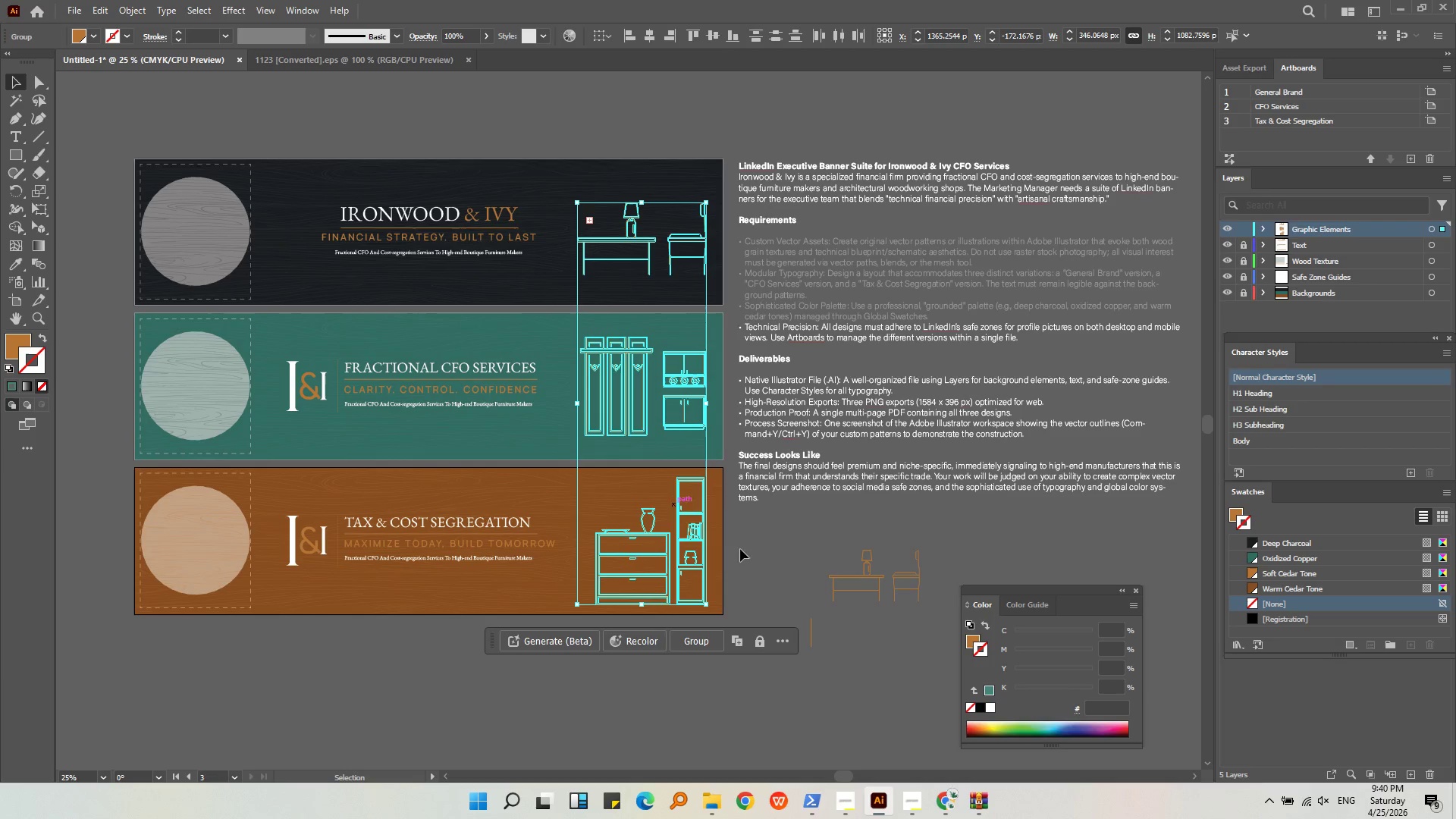 
left_click([742, 554])
 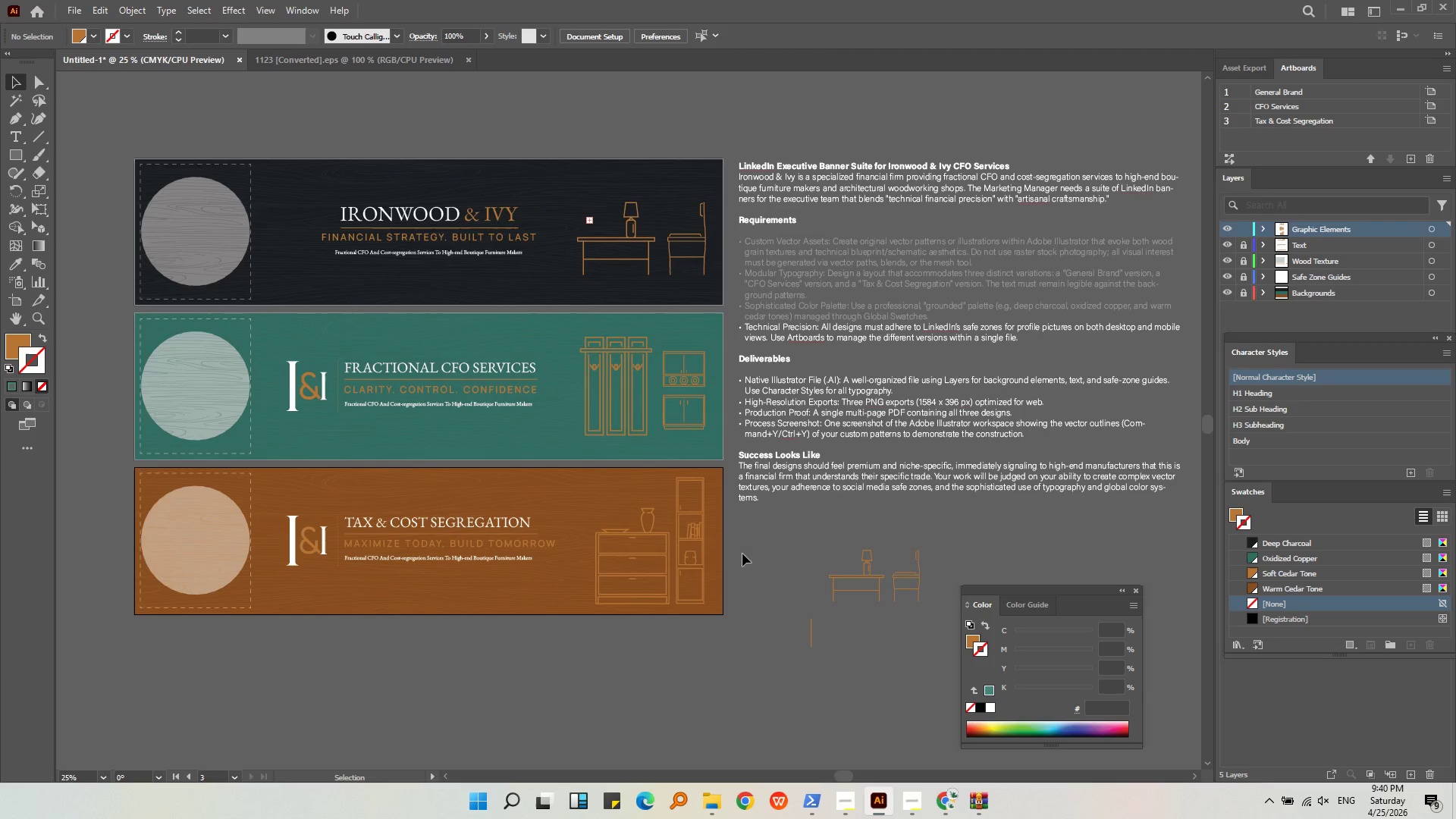 
middle_click([742, 554])
 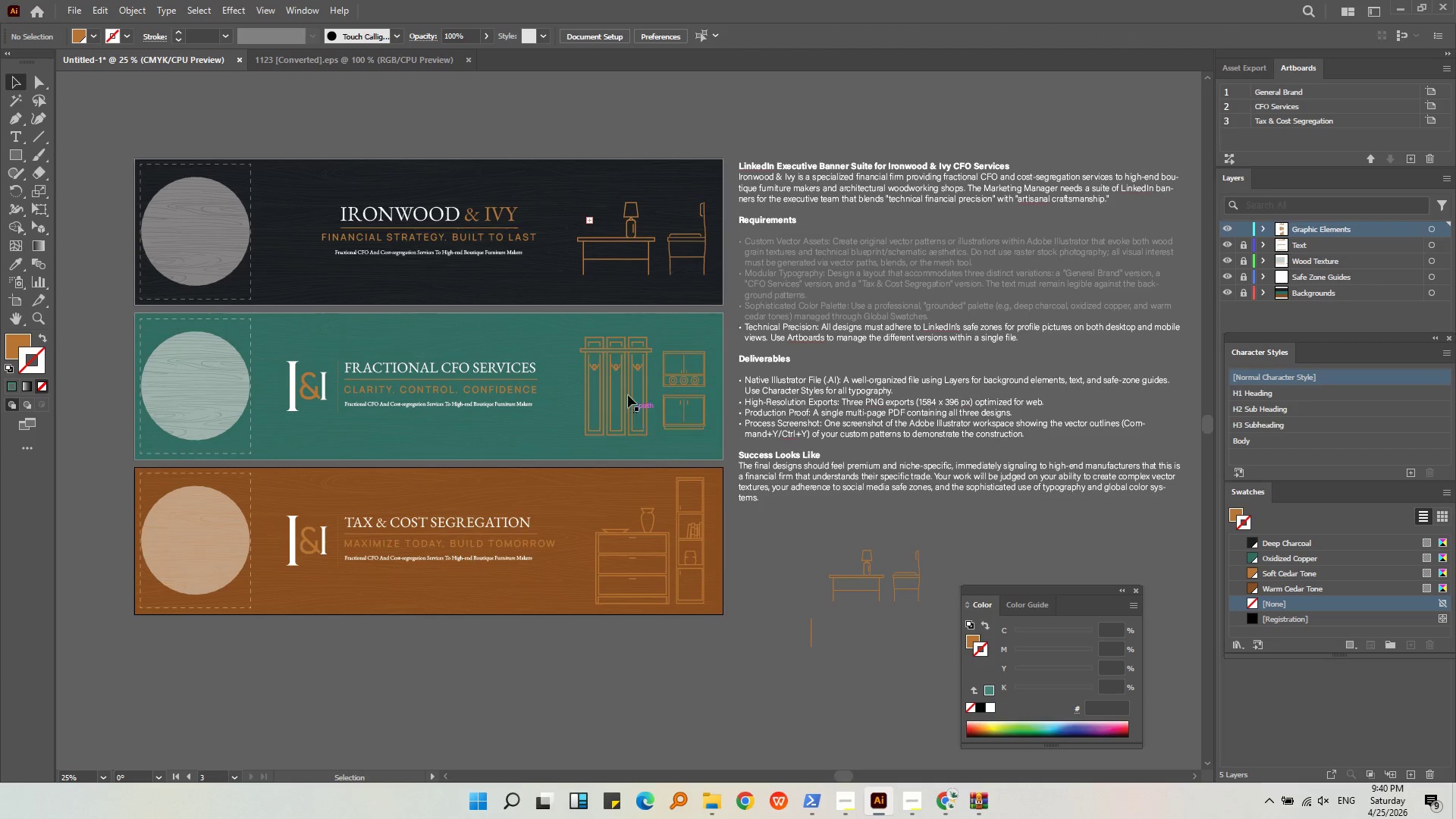 
hold_key(key=AltLeft, duration=0.41)
scroll: coordinate [607, 428], scroll_direction: up, amount: 4.0
 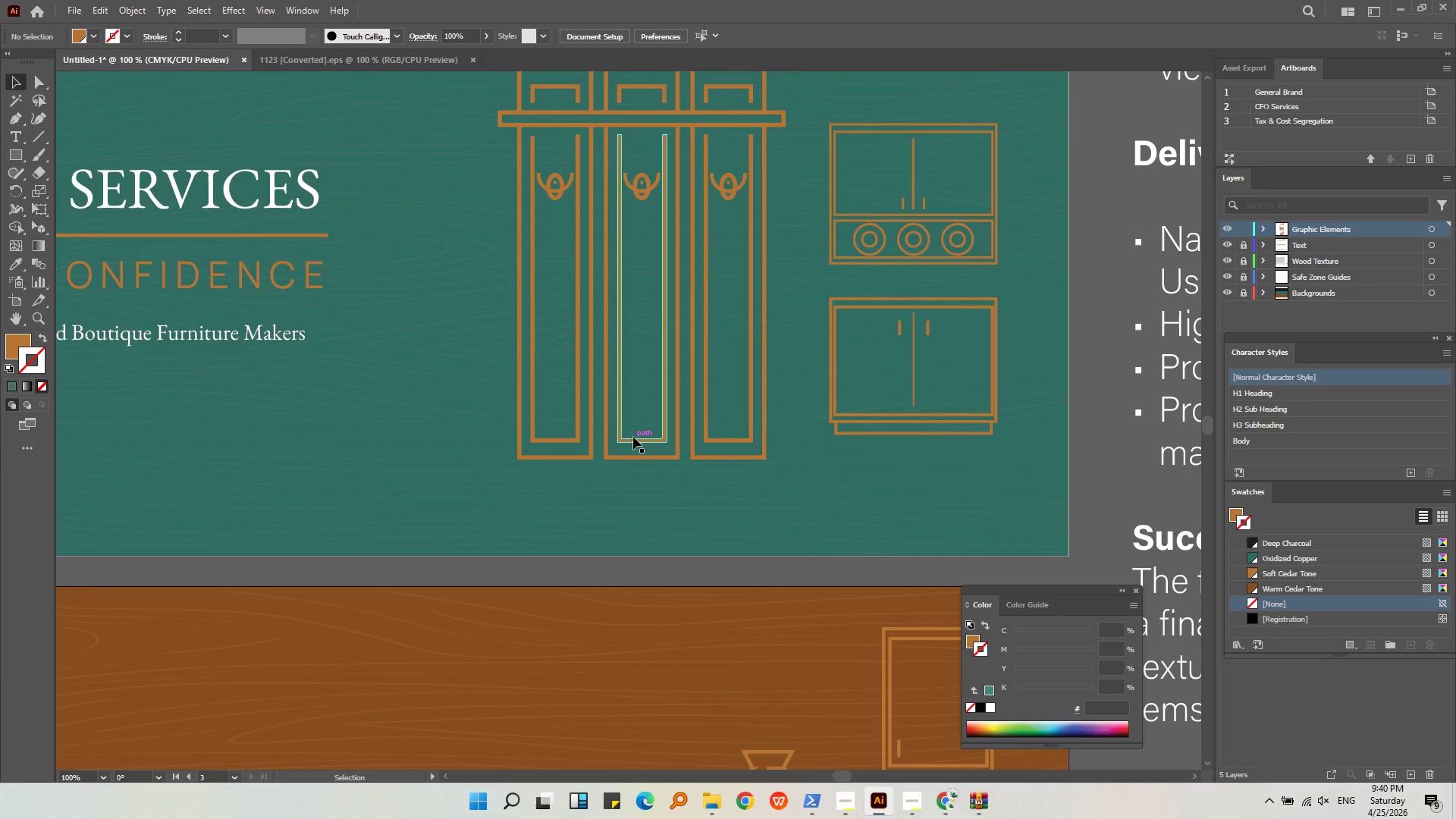 
left_click([633, 436])
 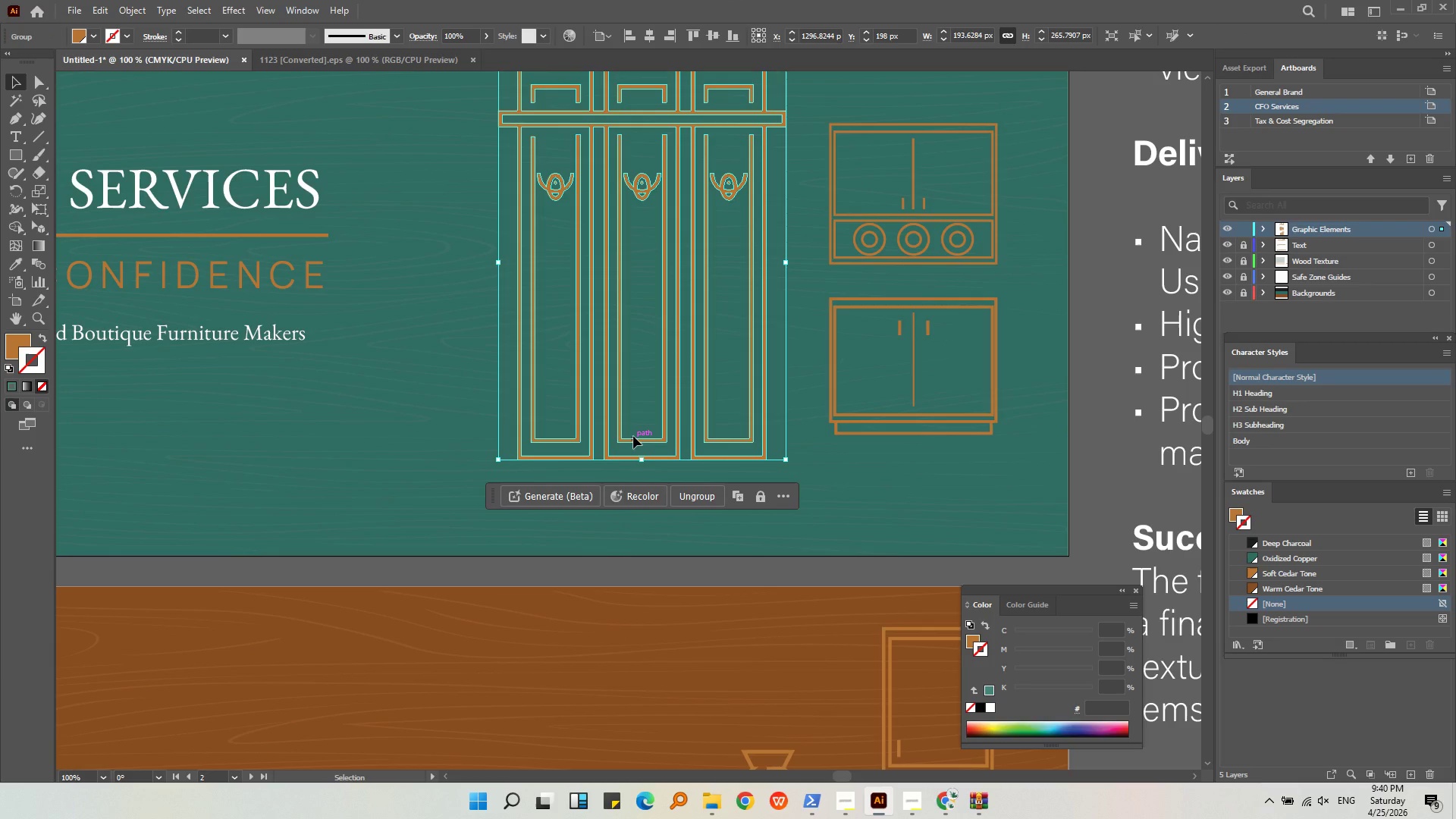 
double_click([633, 436])
 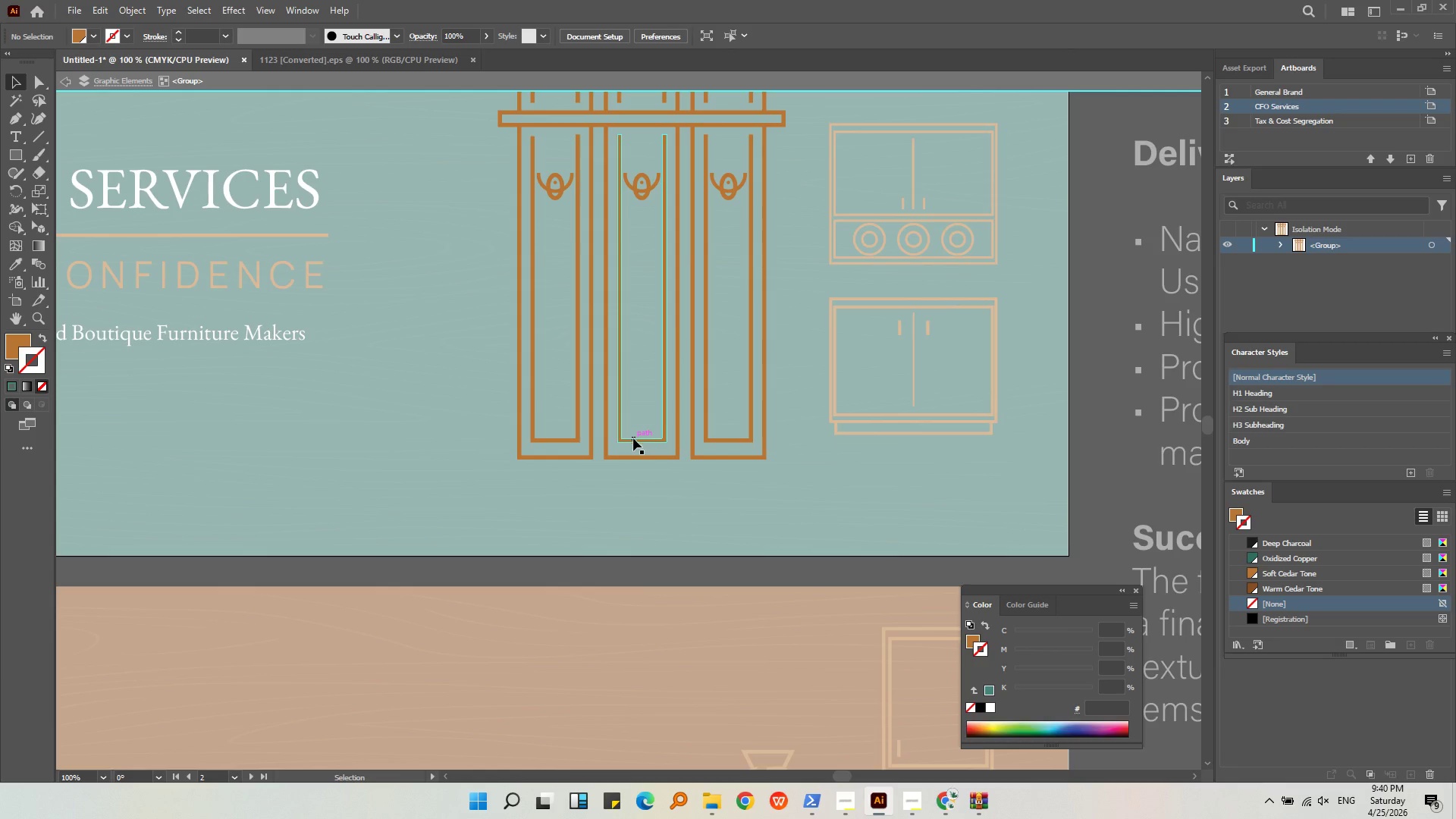 
triple_click([633, 438])
 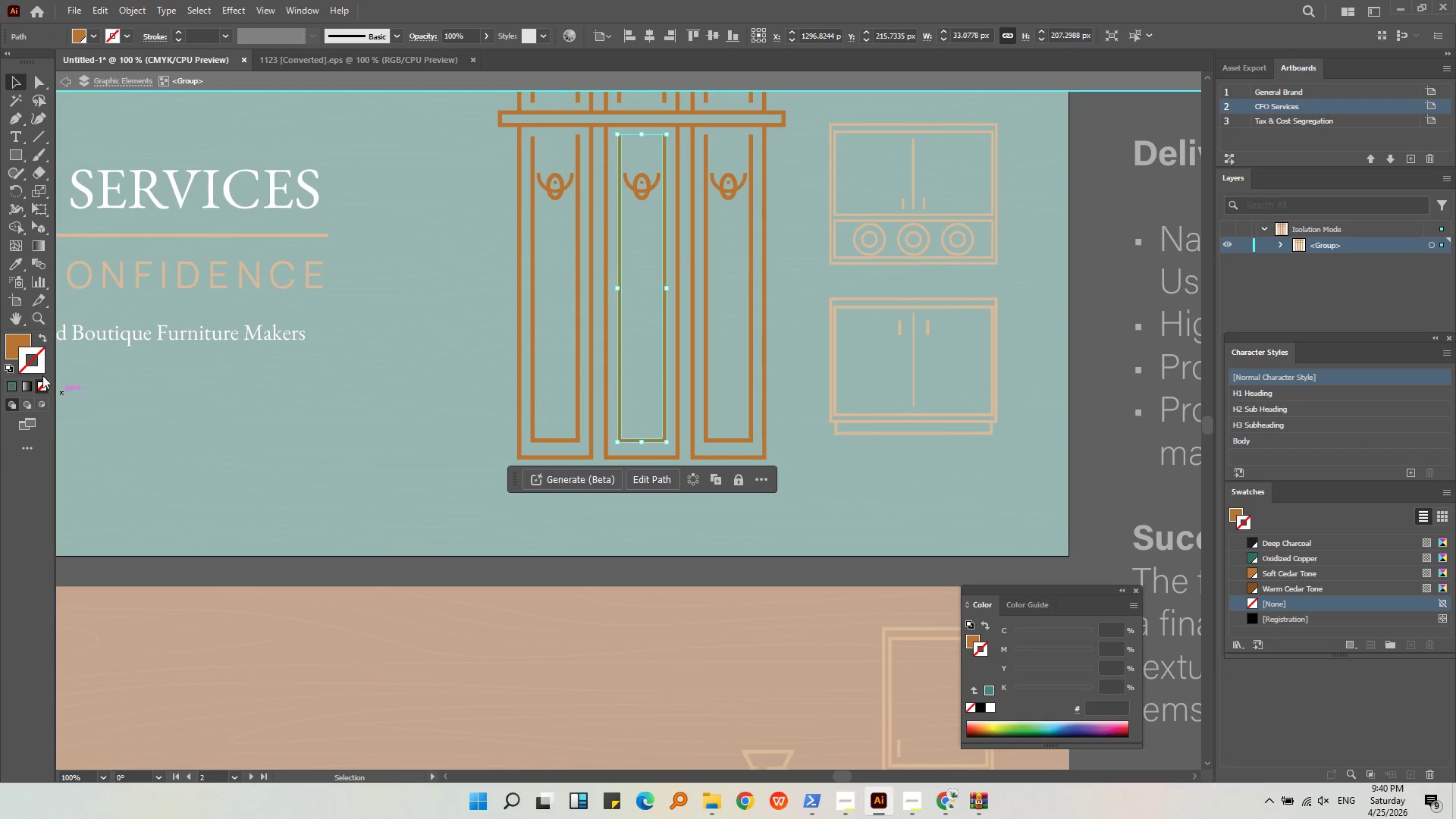 
left_click_drag(start_coordinate=[22, 338], to_coordinate=[34, 354])
 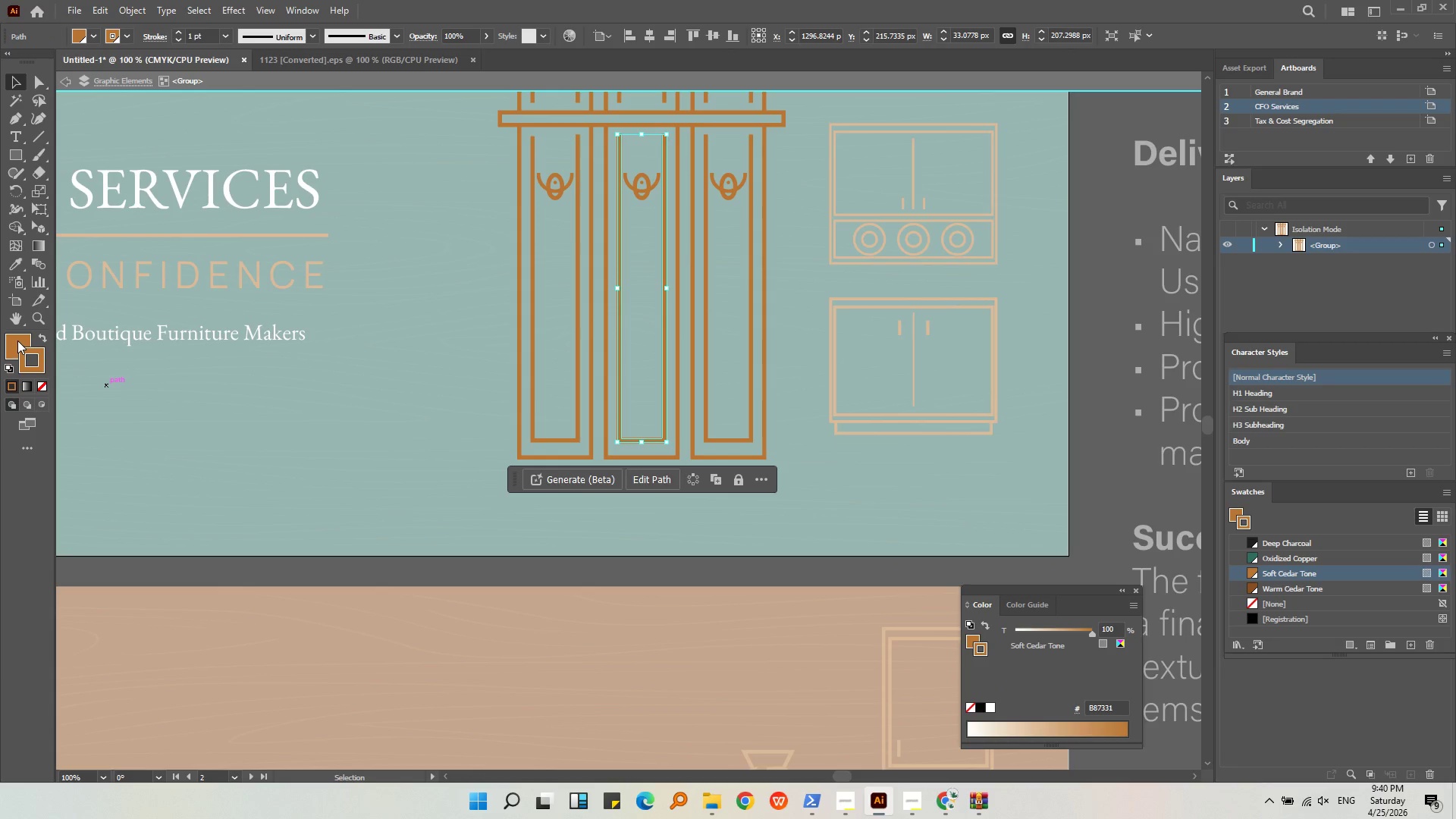 
left_click([17, 340])
 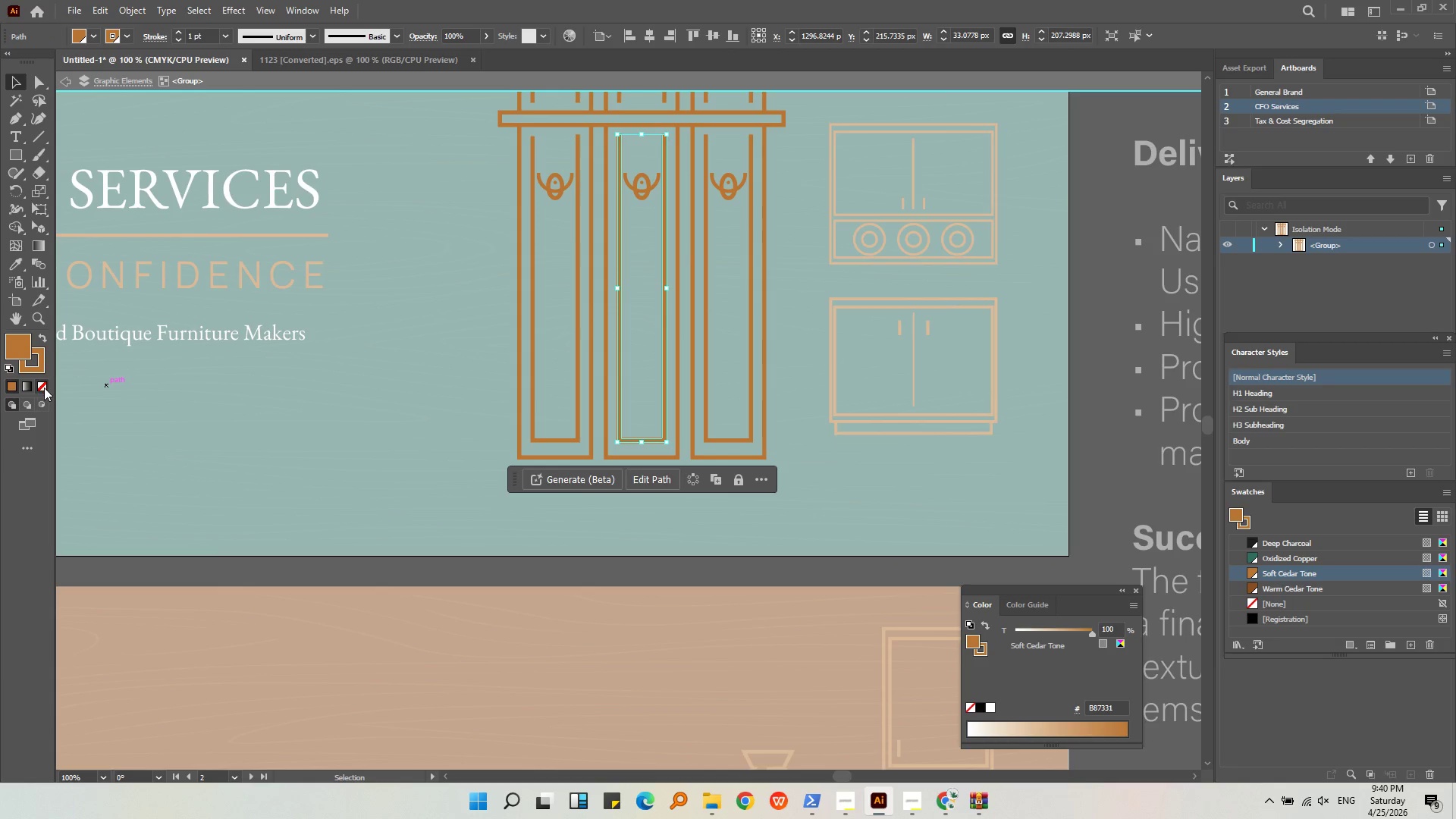 
left_click([44, 388])
 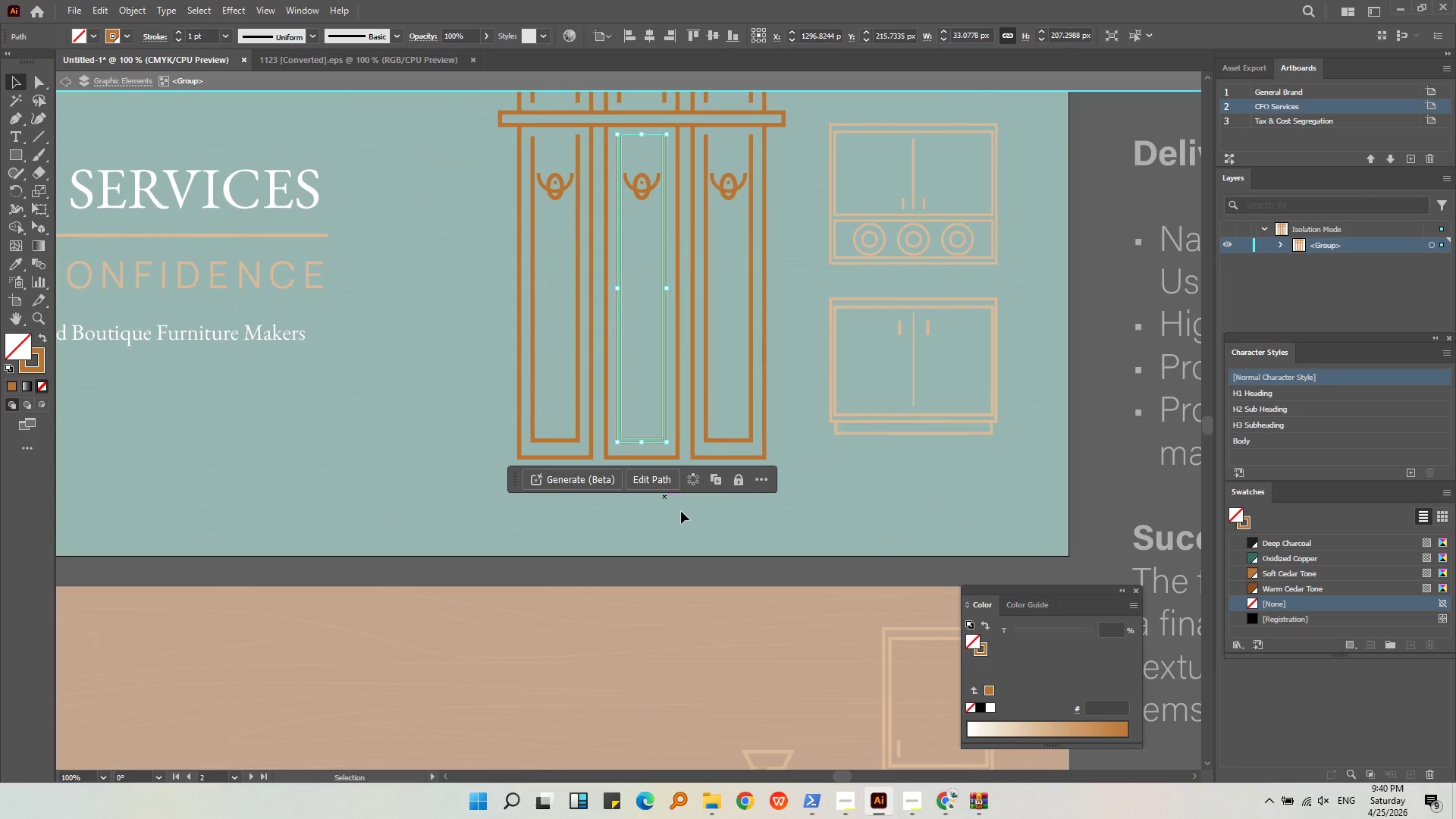 
left_click([681, 511])
 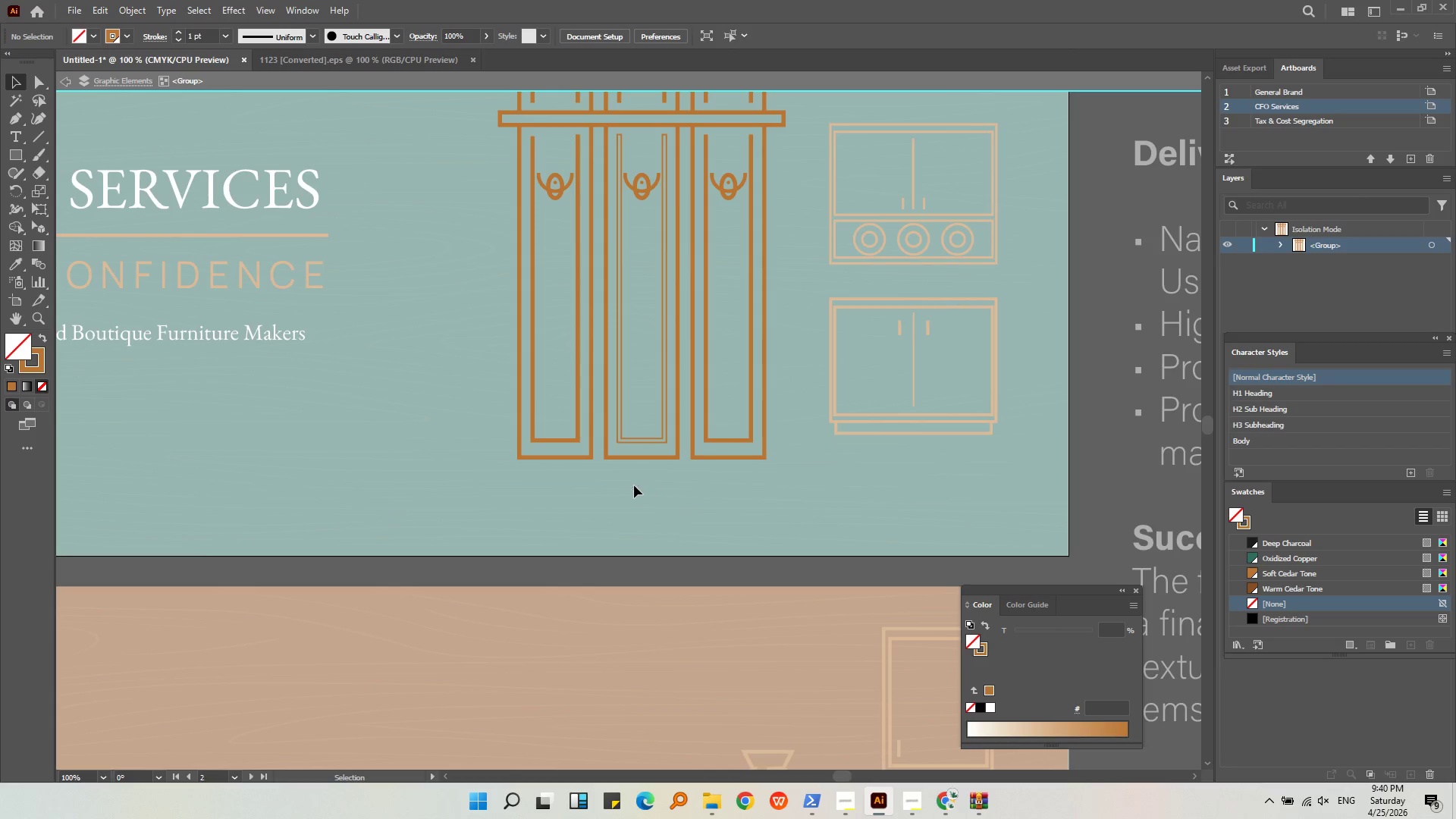 
key(Control+Z)
 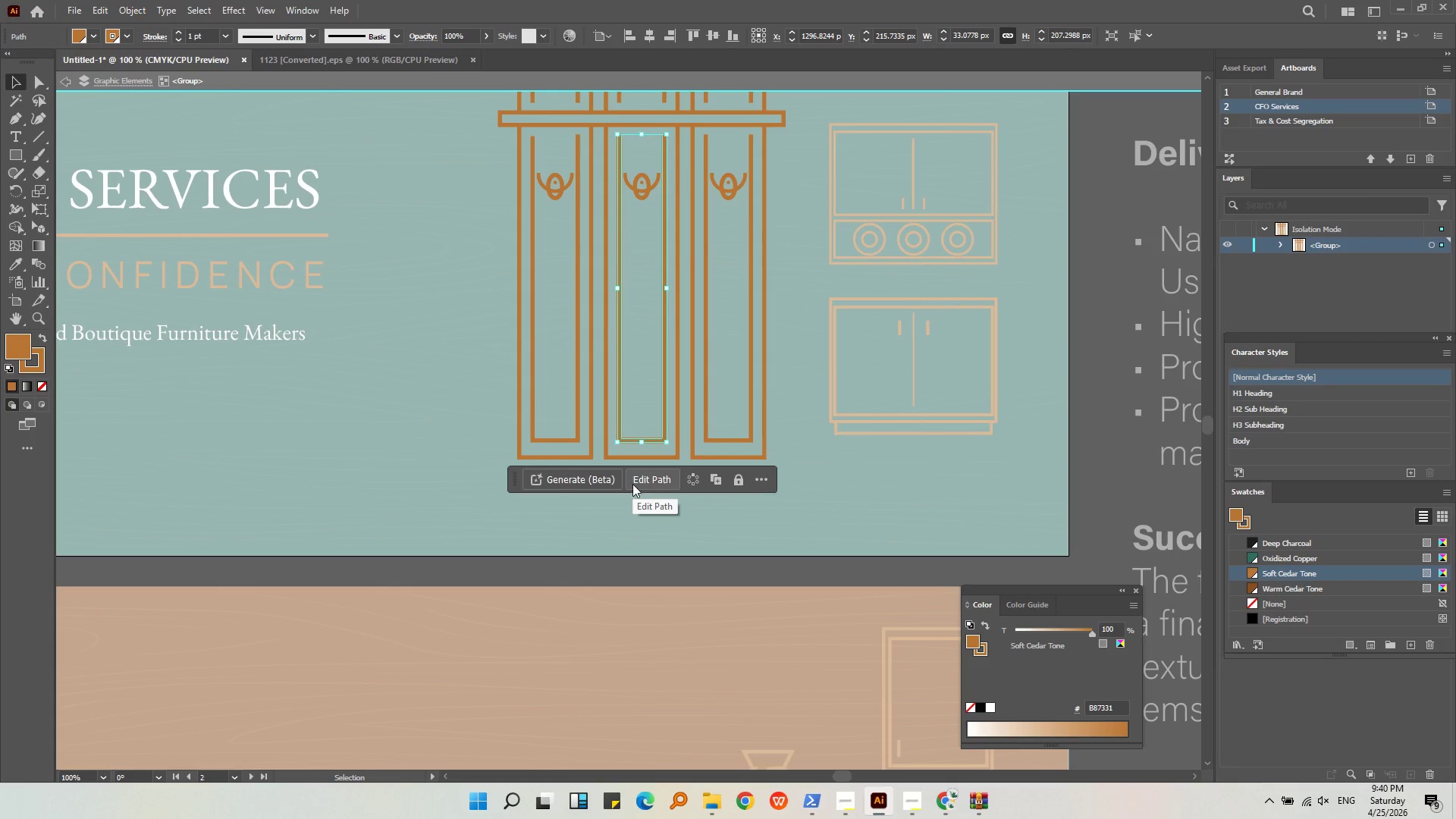 
key(Control+ControlLeft)
 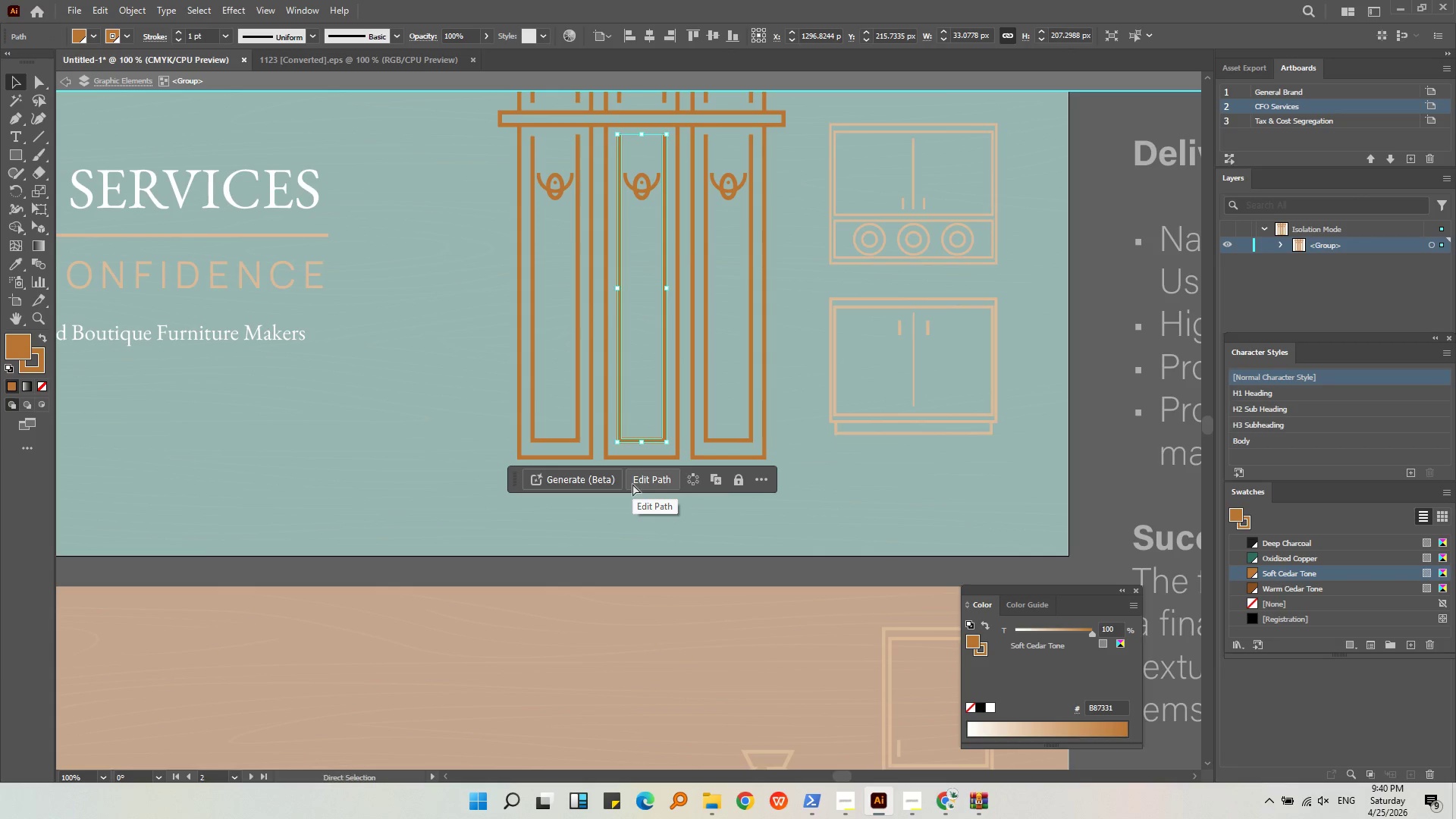 
key(Control+Z)
 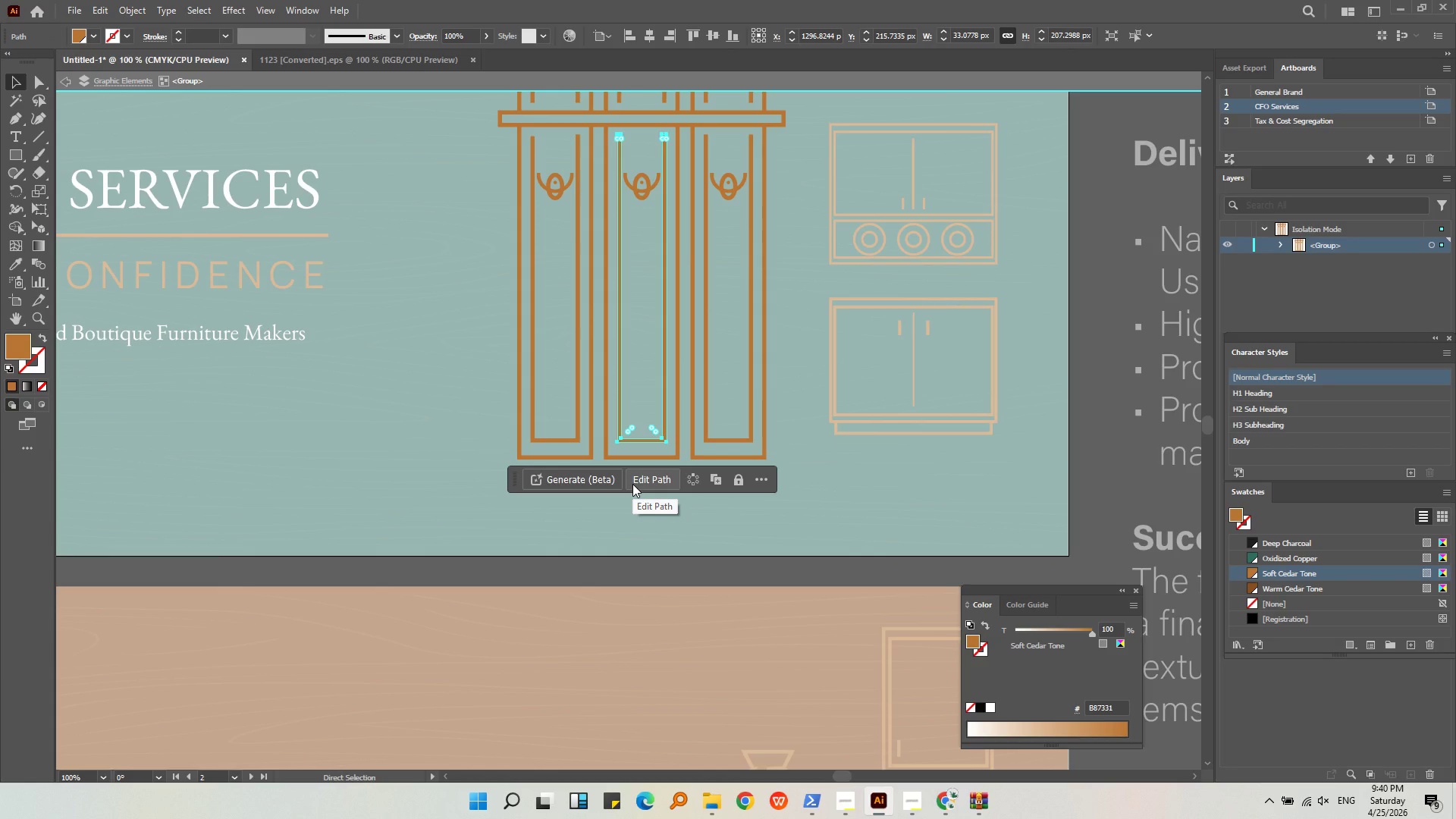 
key(Control+Z)
 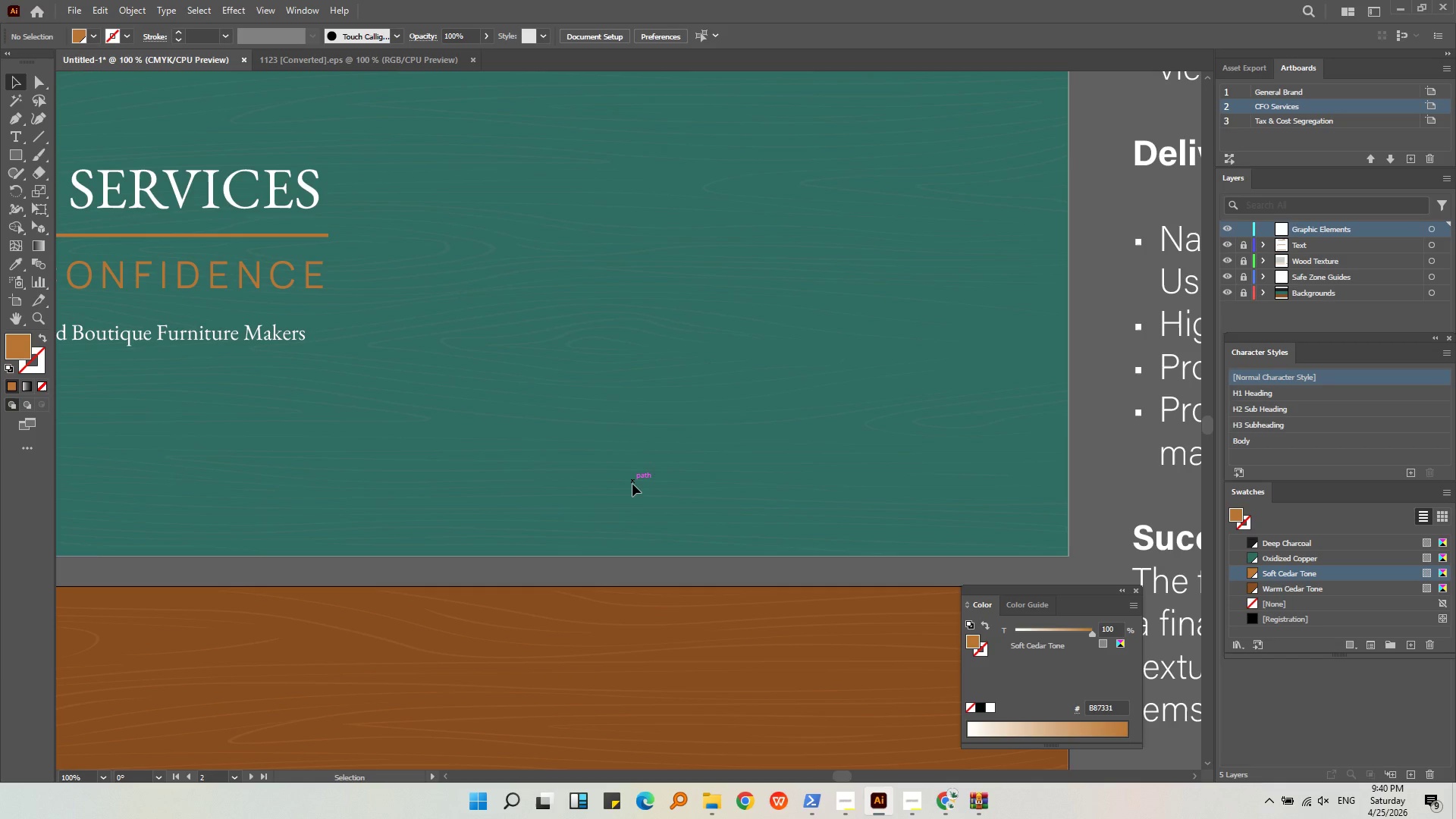 
hold_key(key=AltLeft, duration=0.31)
scroll: coordinate [632, 484], scroll_direction: down, amount: 2.0
 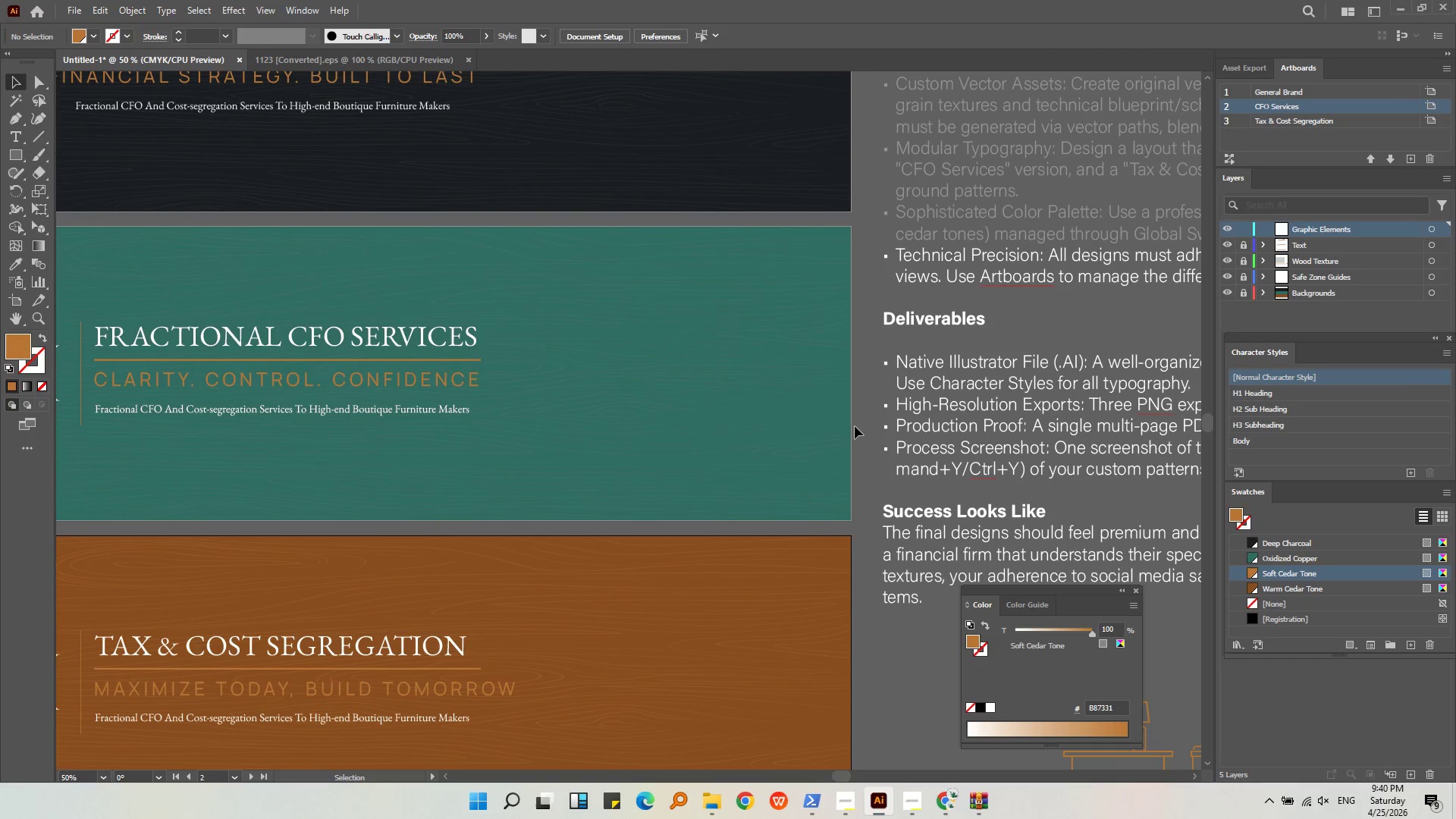 
left_click([855, 426])
 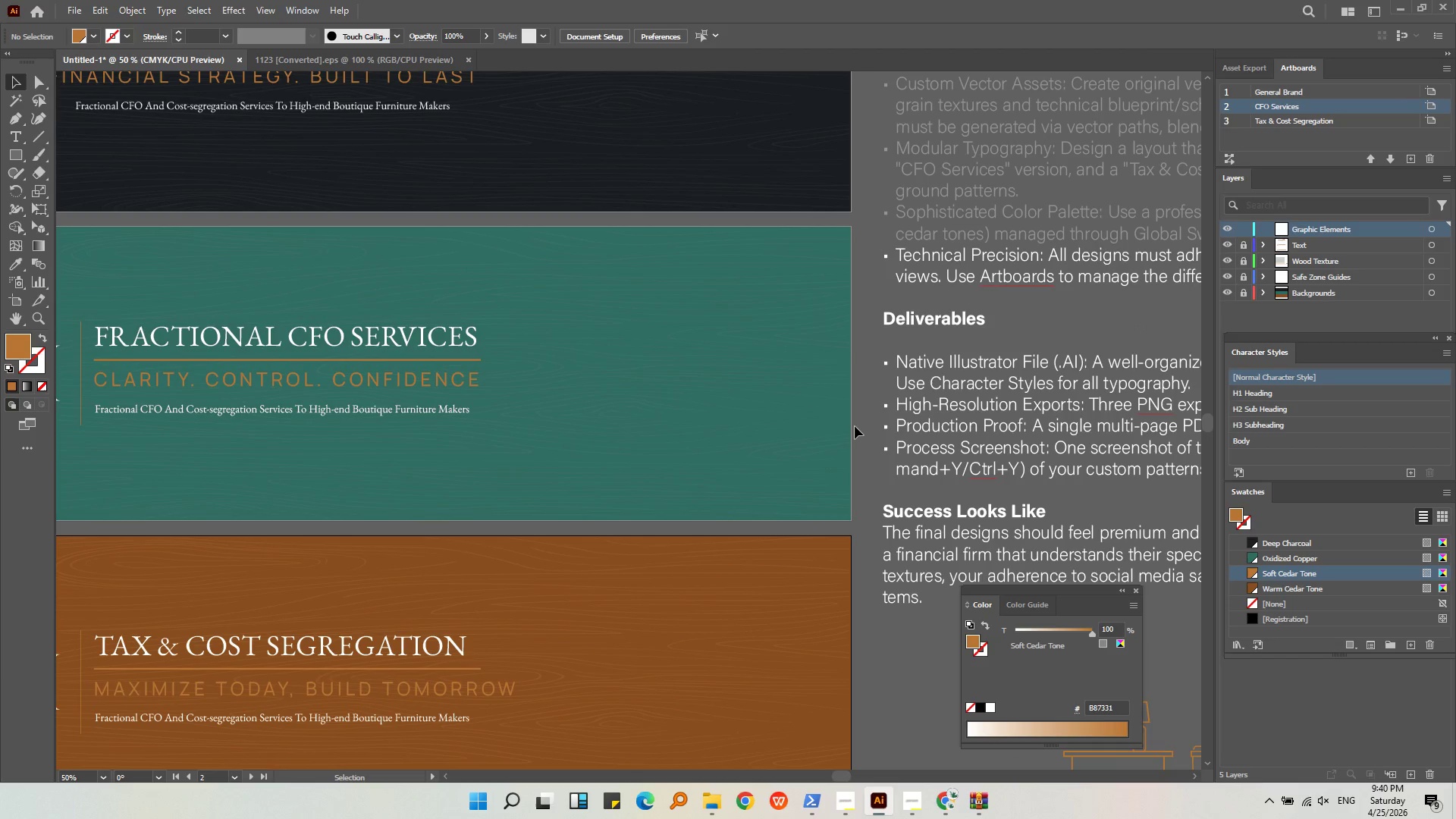 
key(Alt+AltLeft)
 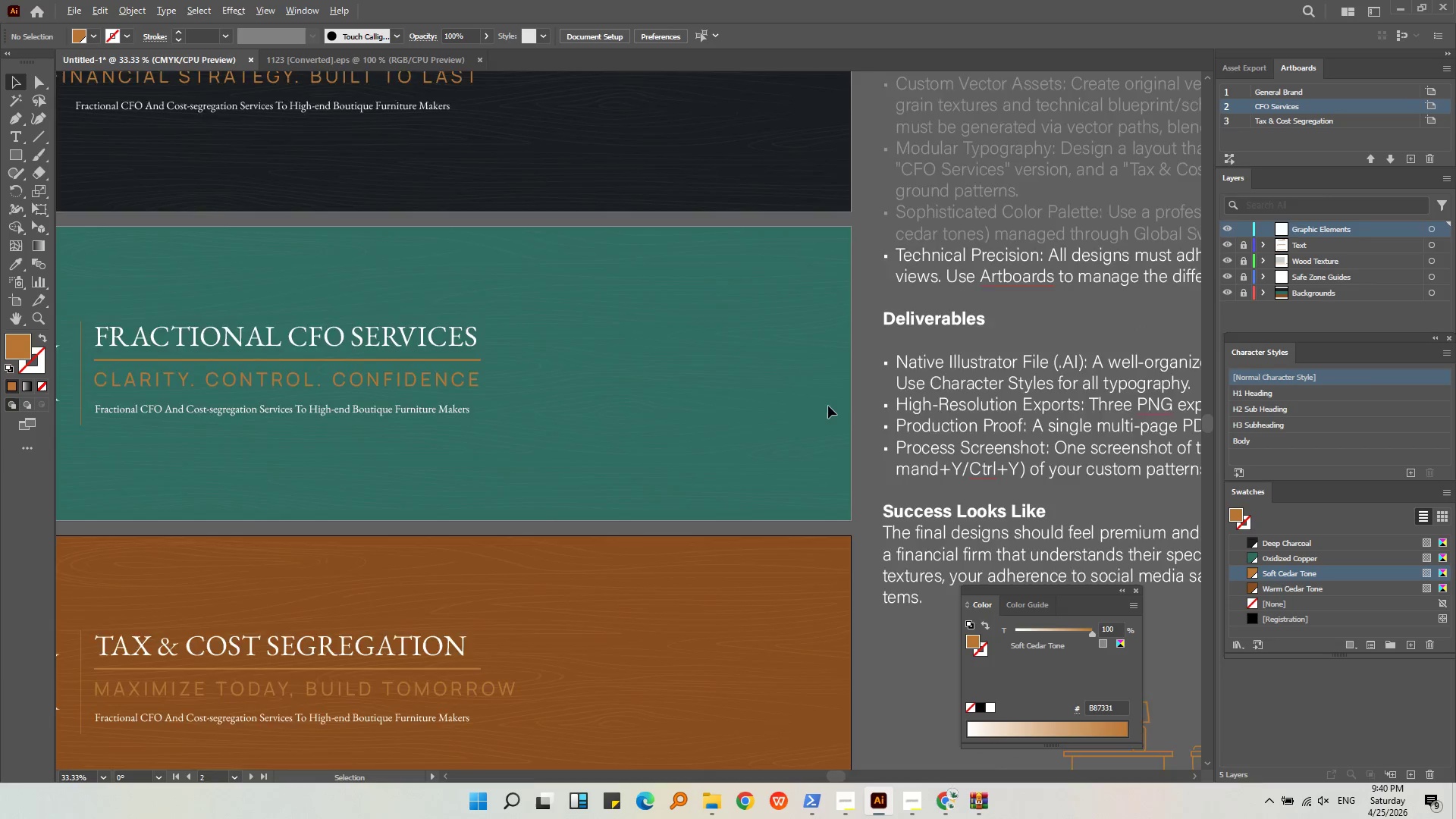 
scroll: coordinate [828, 406], scroll_direction: down, amount: 1.0
 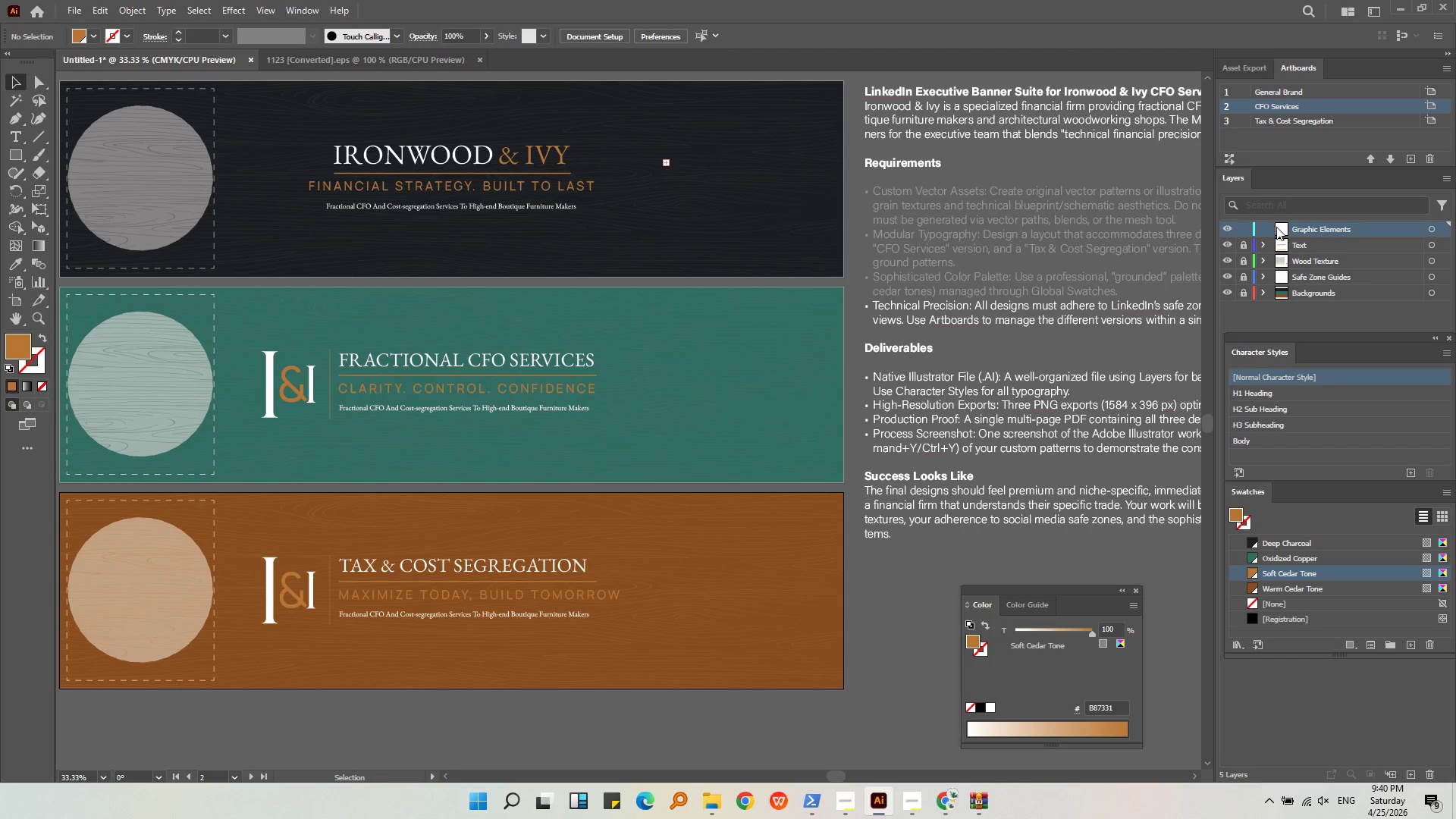 
left_click([751, 580])
 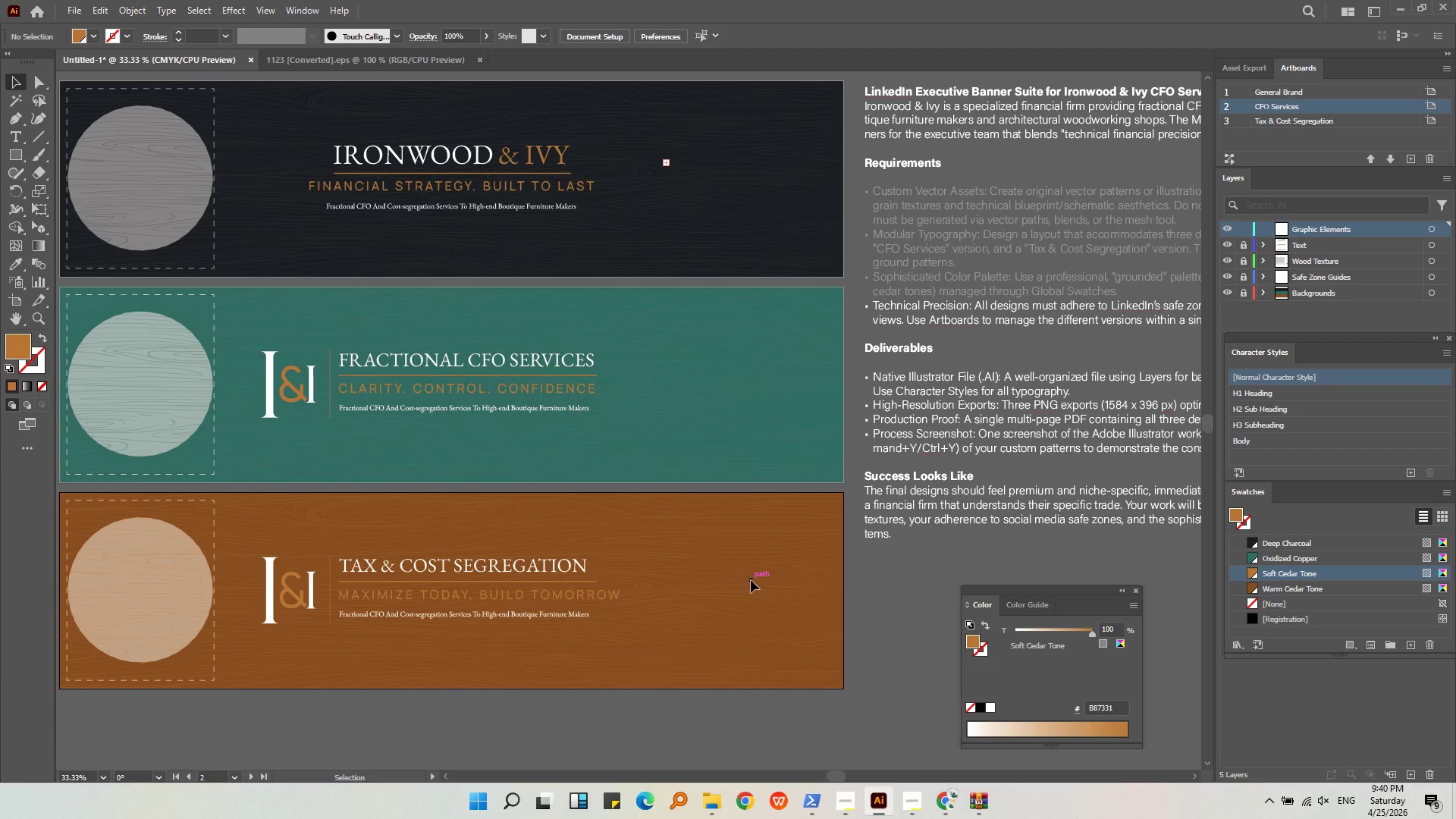 
key(Control+Shift+V)
 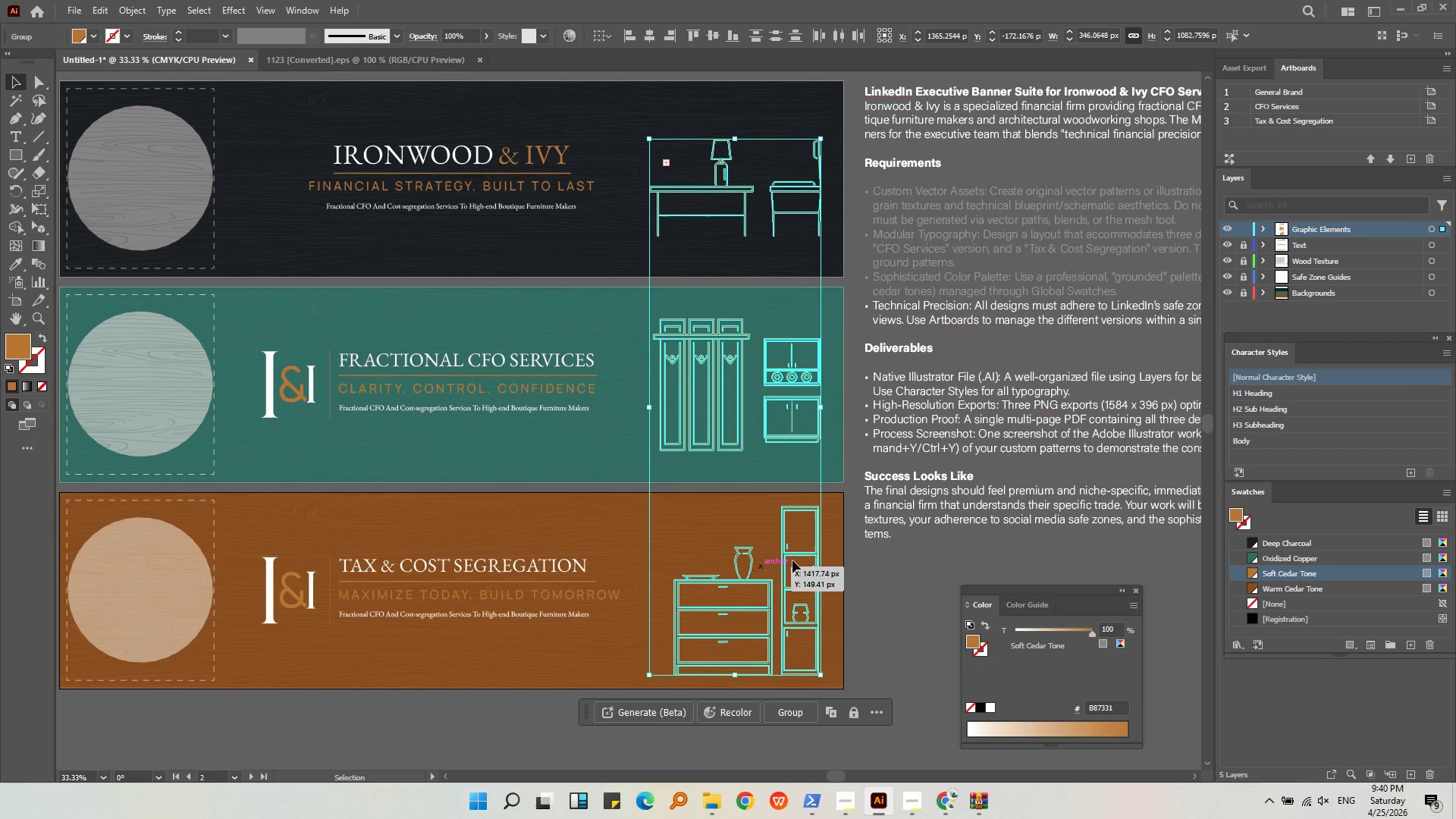 
left_click([848, 567])
 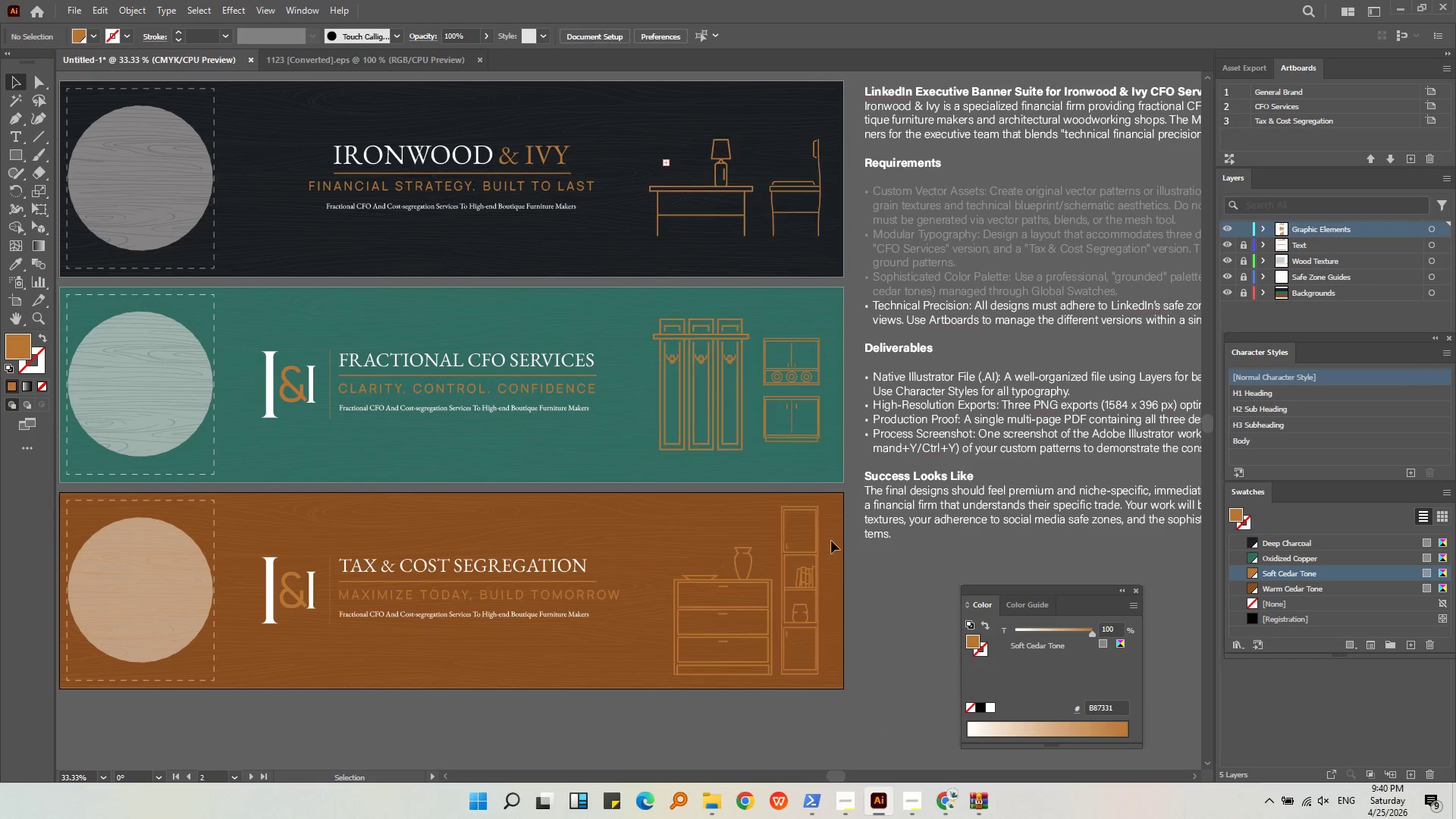 
key(Alt+AltLeft)
 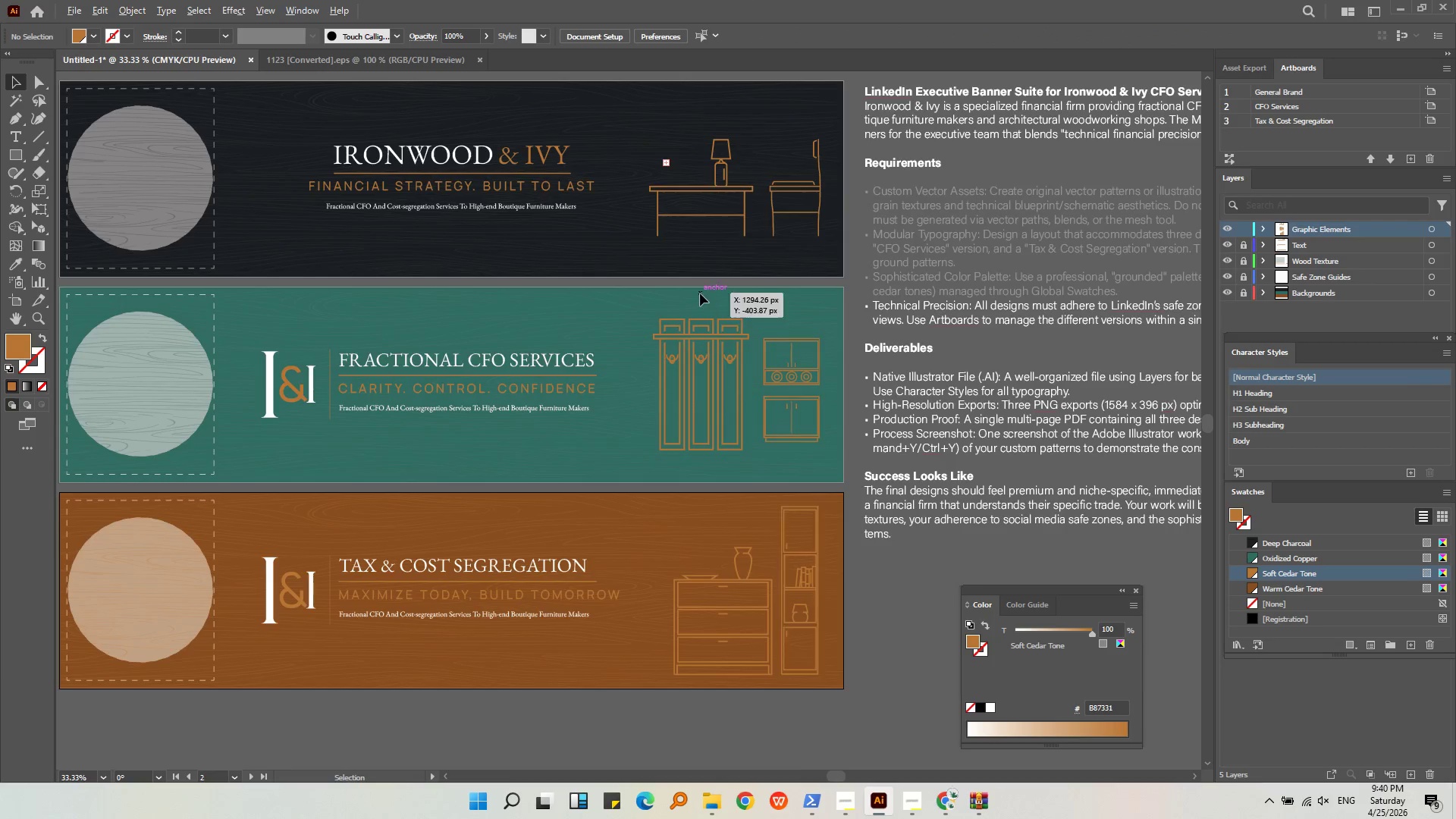 
scroll: coordinate [700, 293], scroll_direction: up, amount: 2.0
 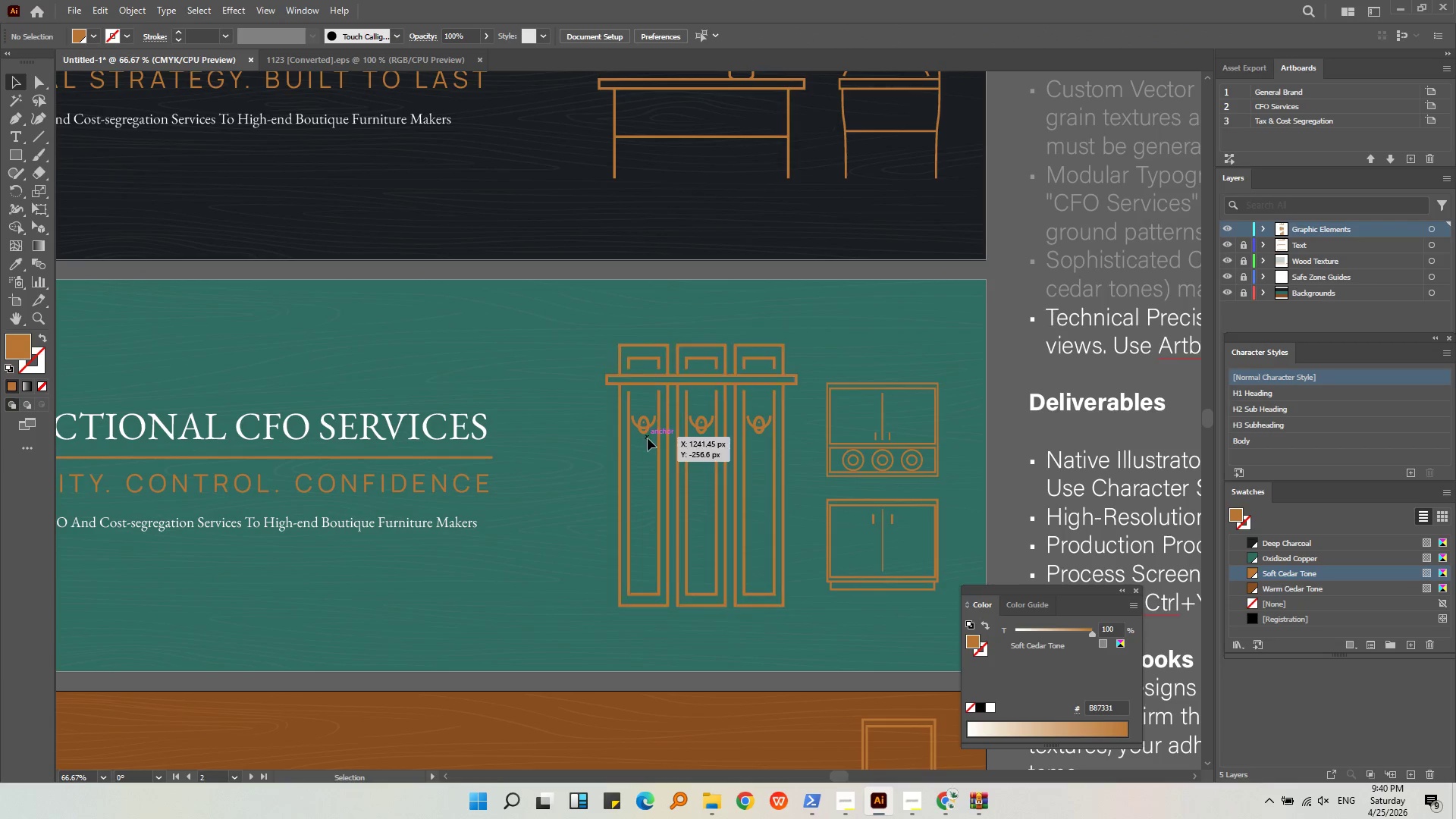 
left_click([649, 432])
 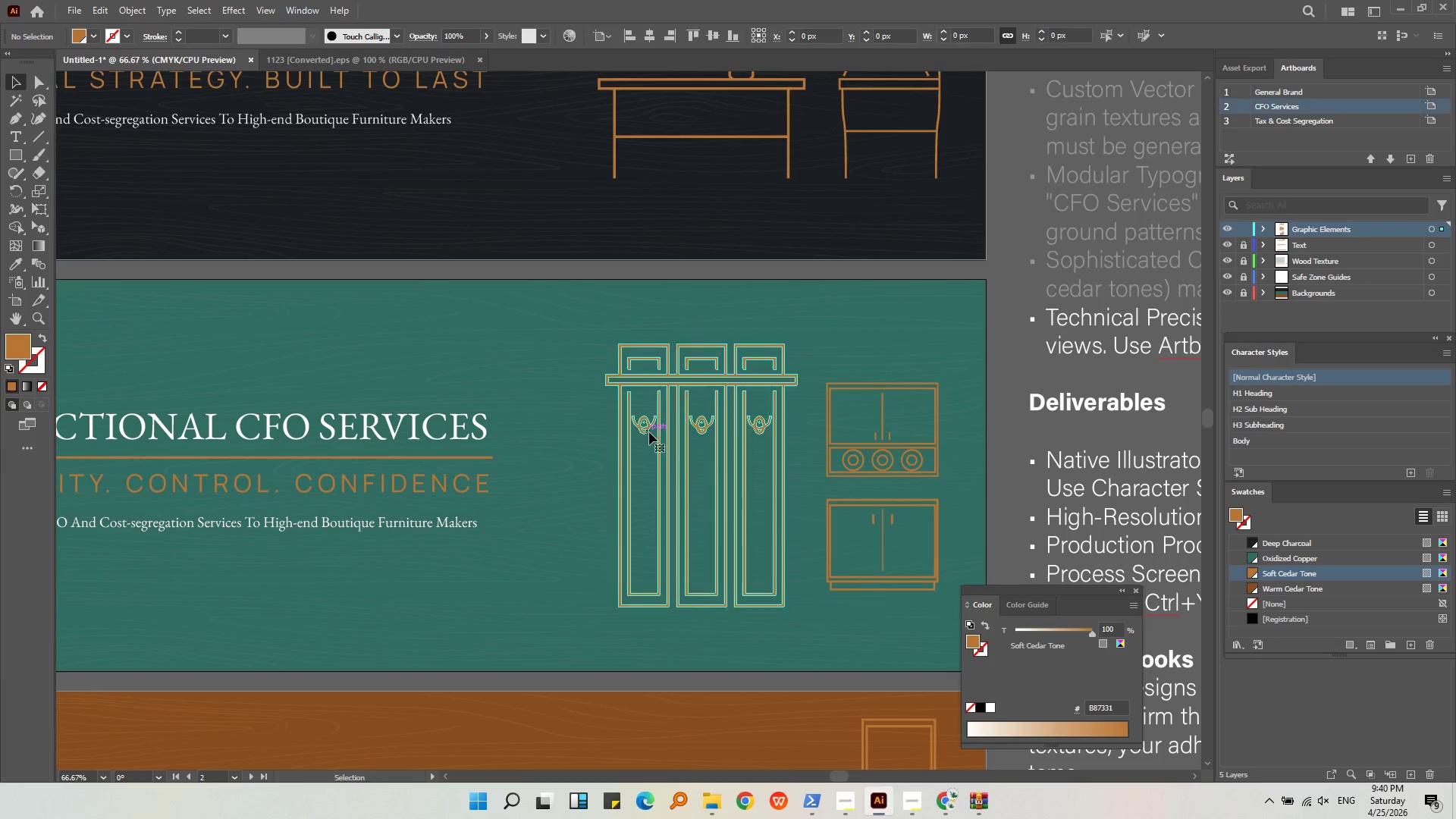 
key(Alt+AltLeft)
 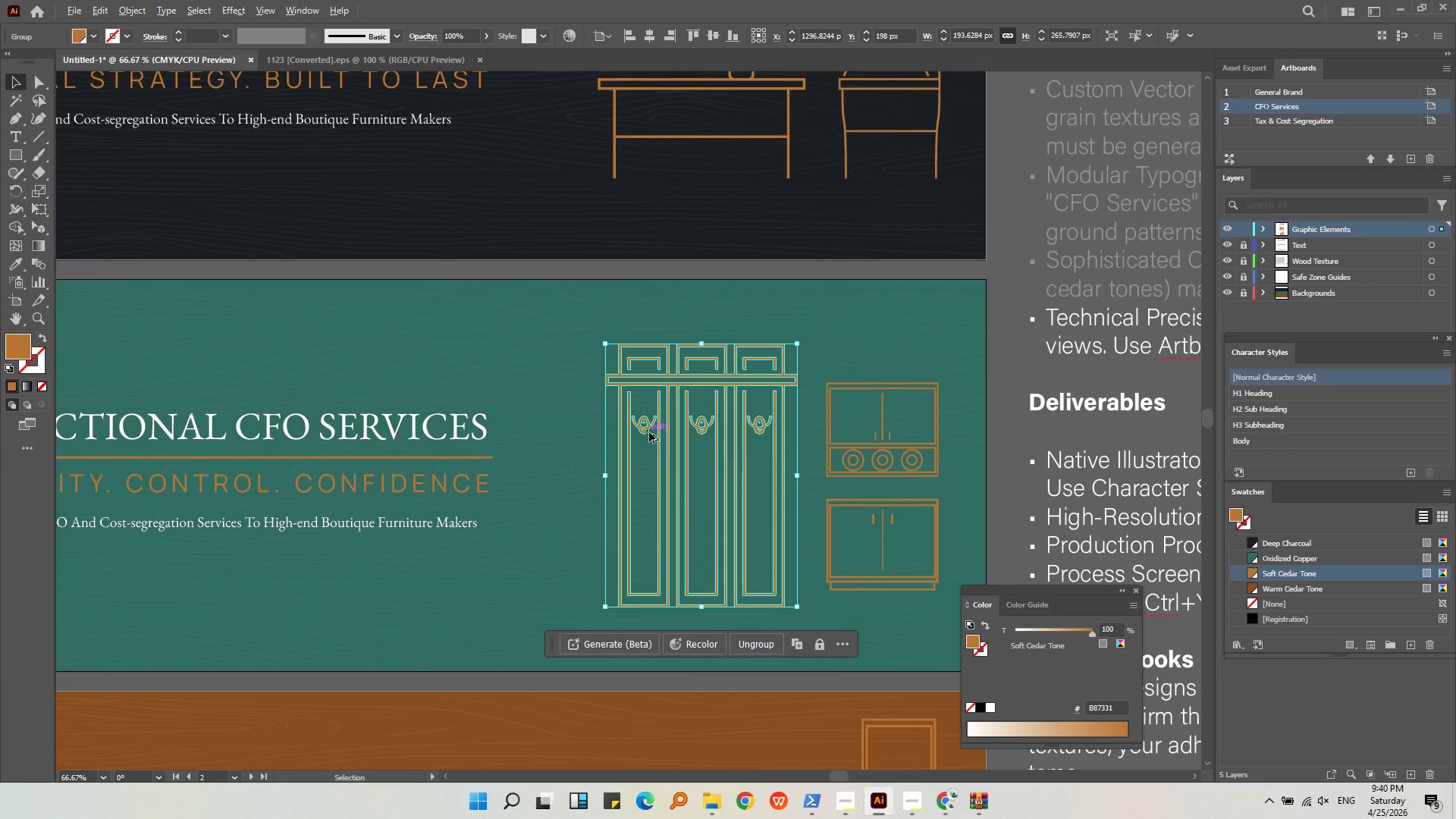 
left_click([645, 426])
 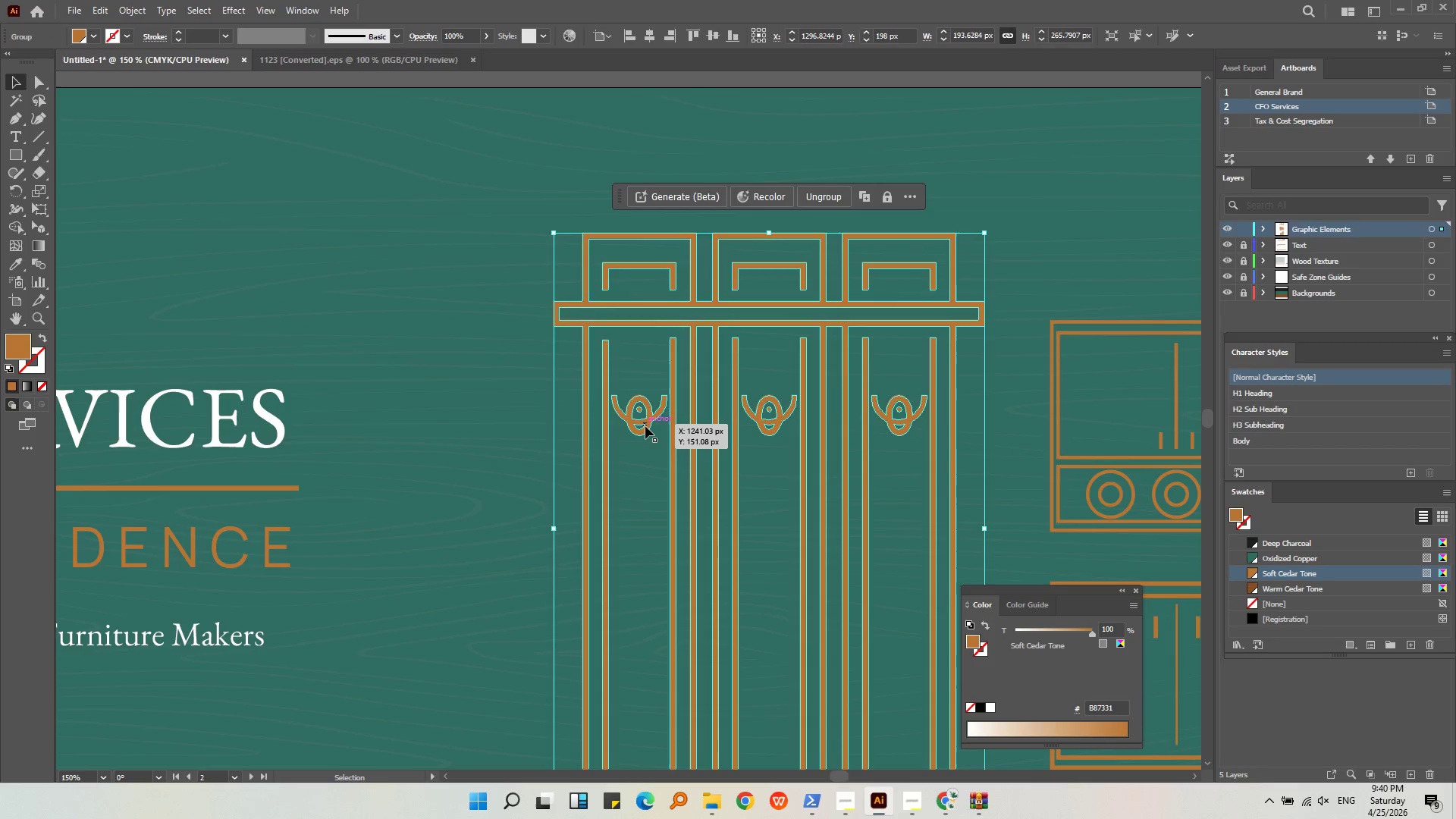 
scroll: coordinate [649, 432], scroll_direction: up, amount: 2.0
 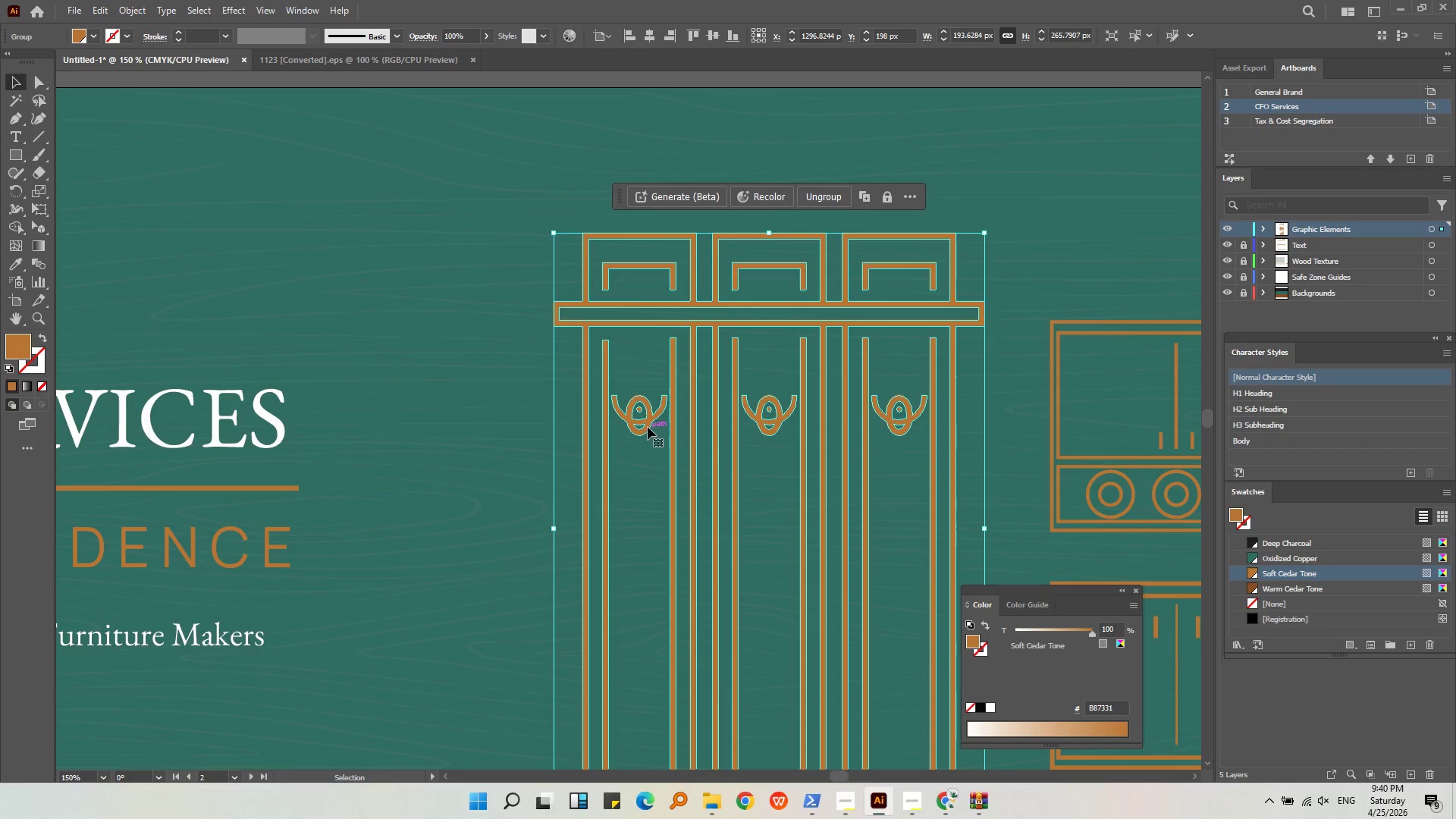 
double_click([645, 426])
 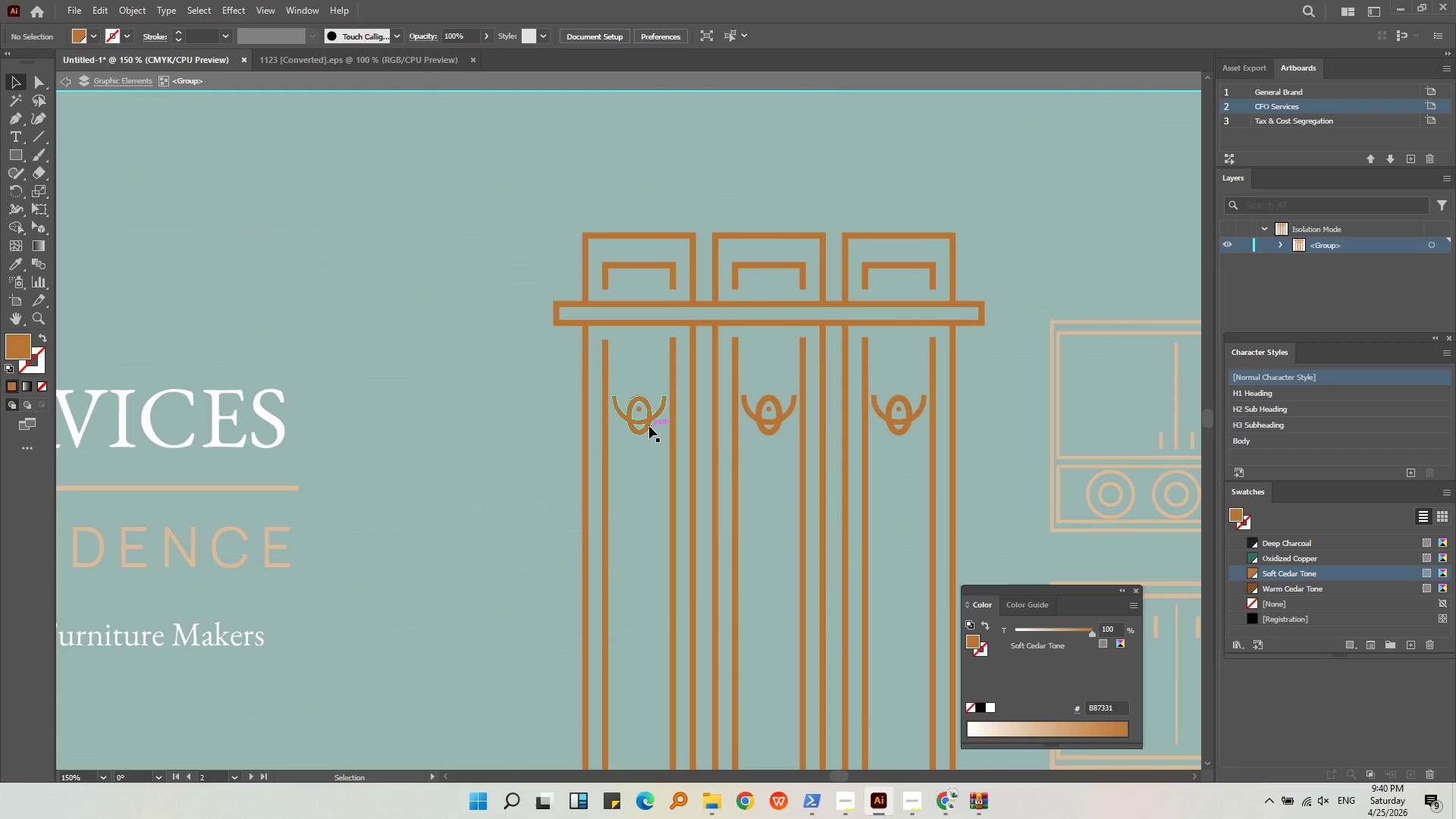 
left_click([648, 426])
 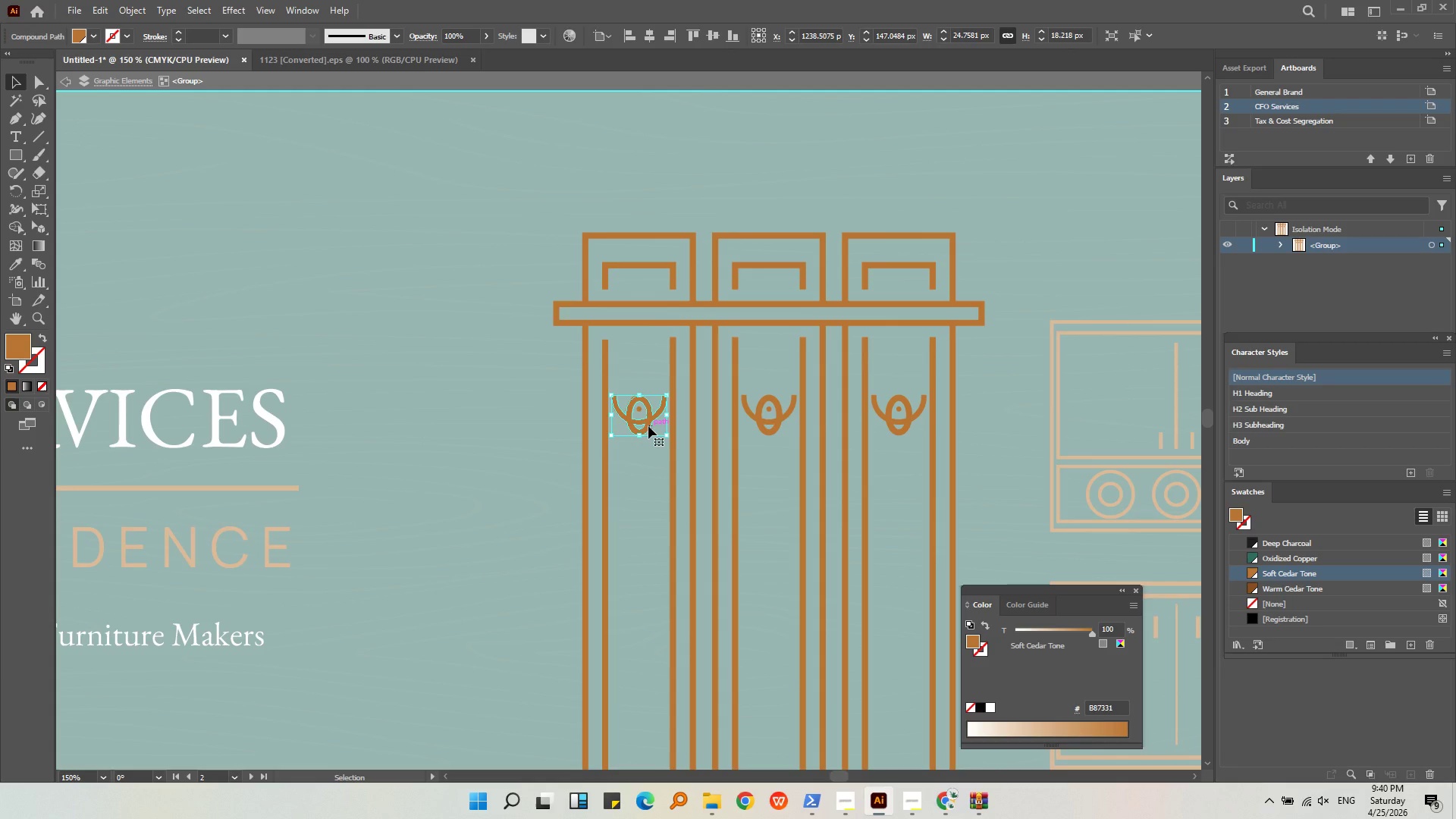 
key(Backspace)
 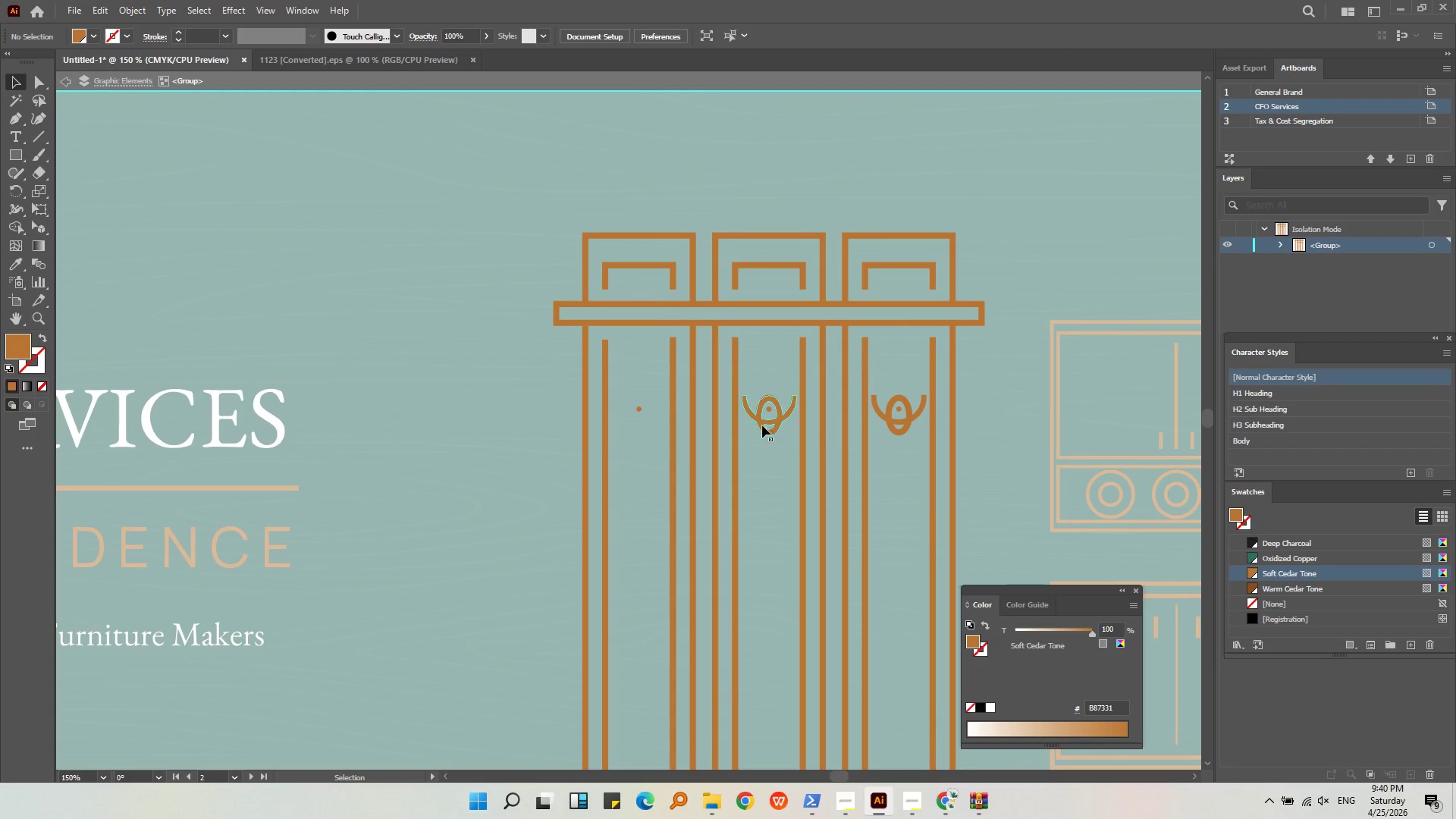 
left_click([762, 425])
 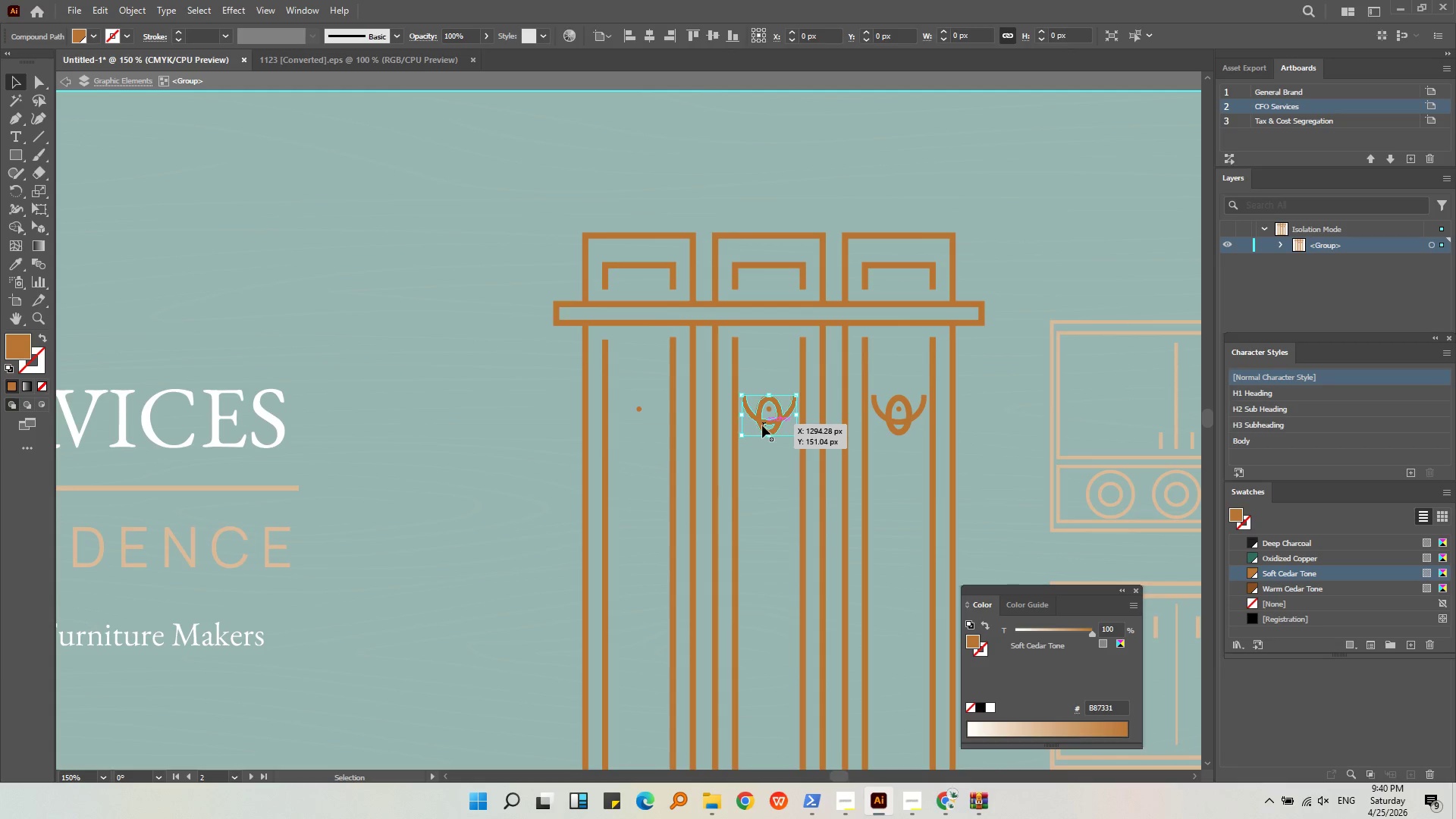 
key(Backspace)
 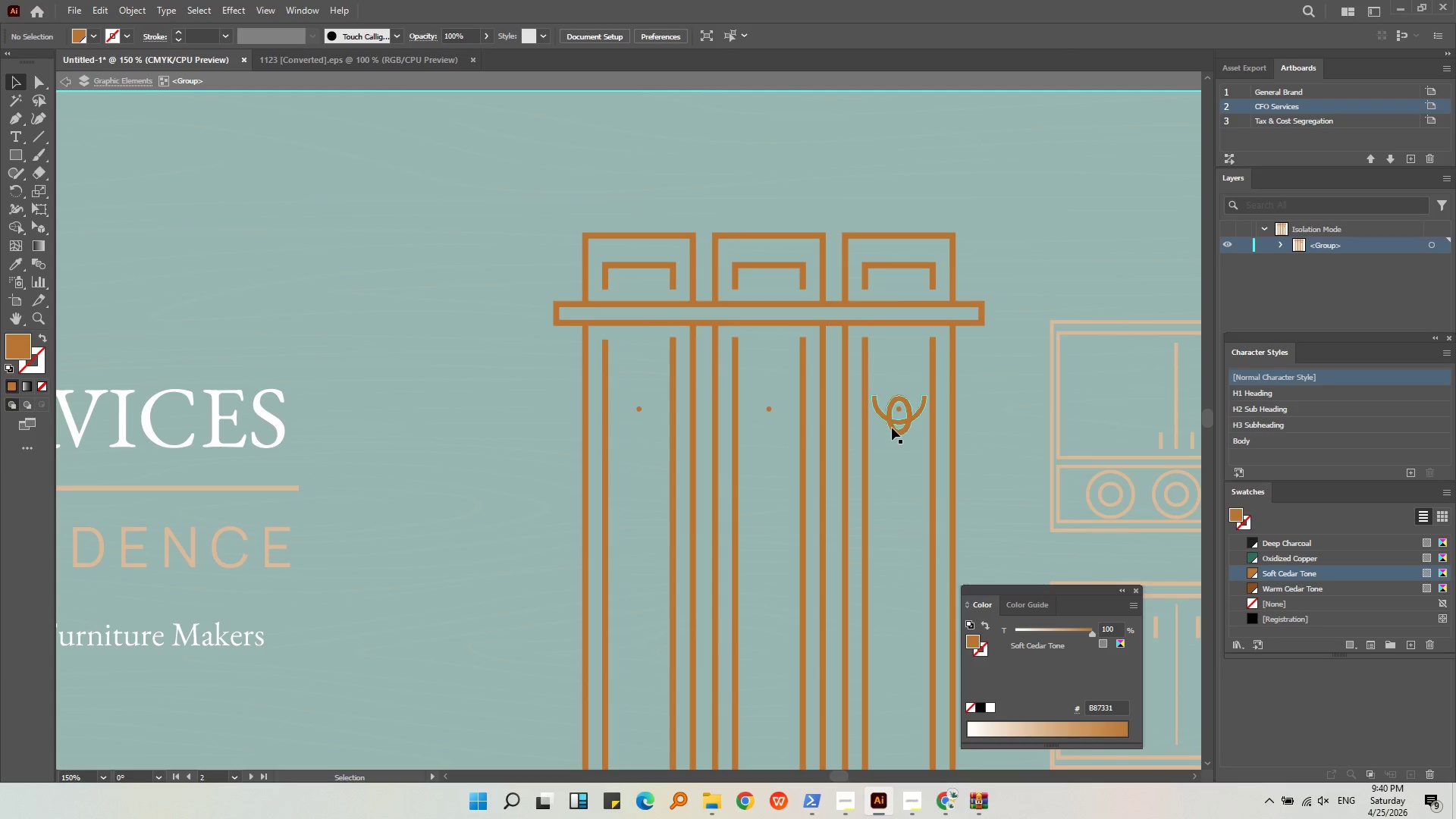 
left_click([895, 428])
 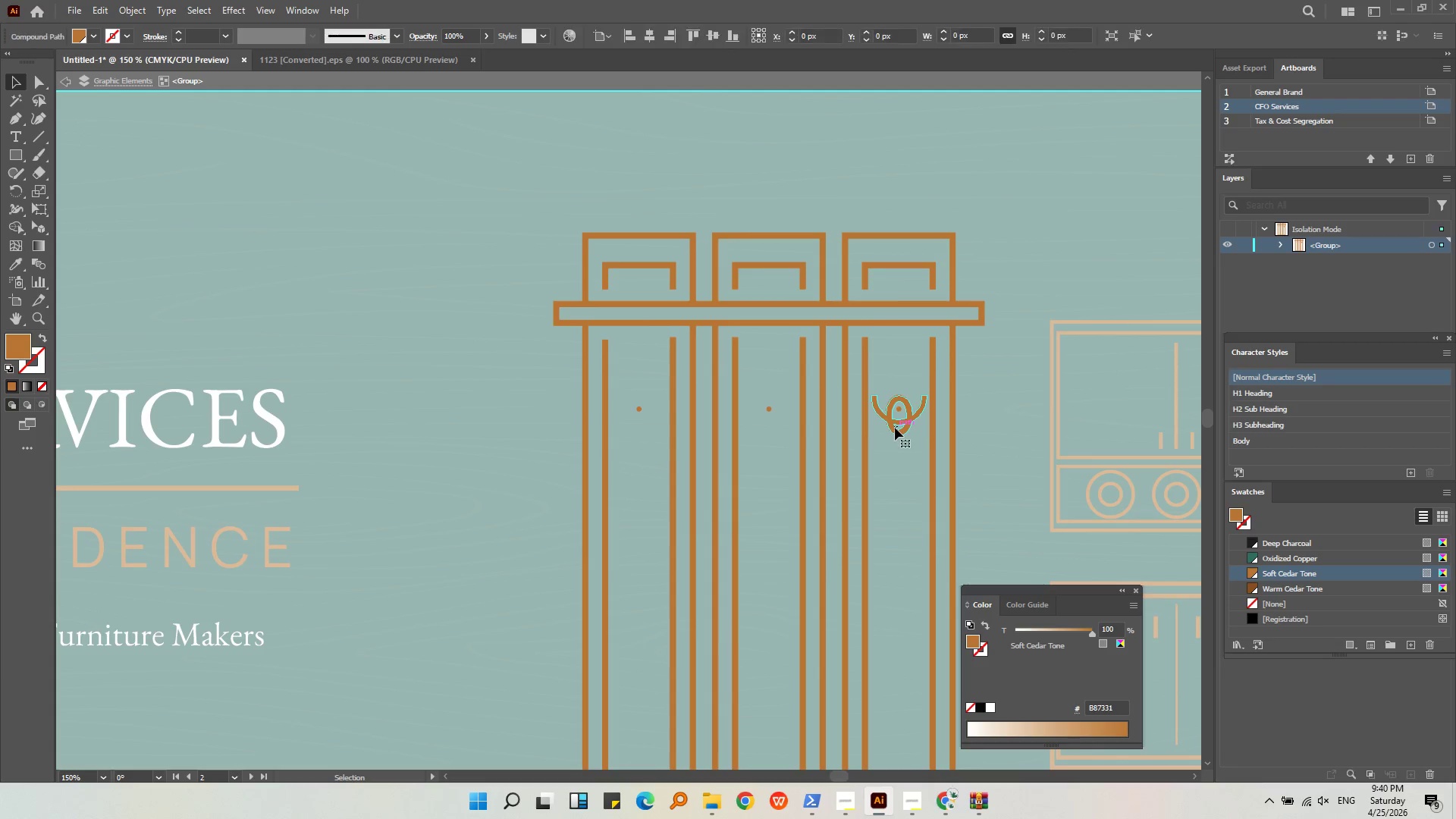 
key(Backspace)
 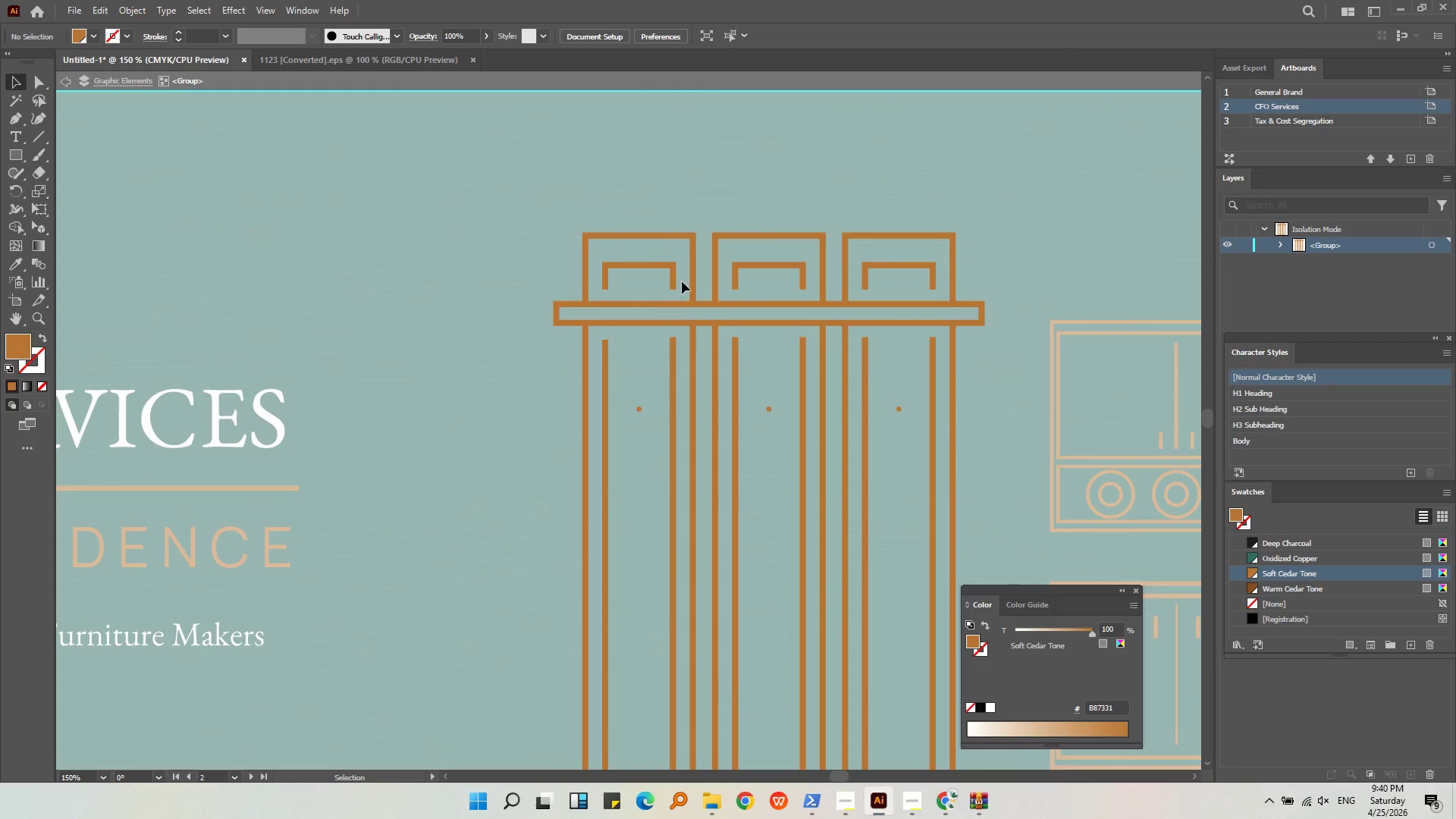 
hold_key(key=AltLeft, duration=0.5)
scroll: coordinate [627, 223], scroll_direction: down, amount: 4.0
 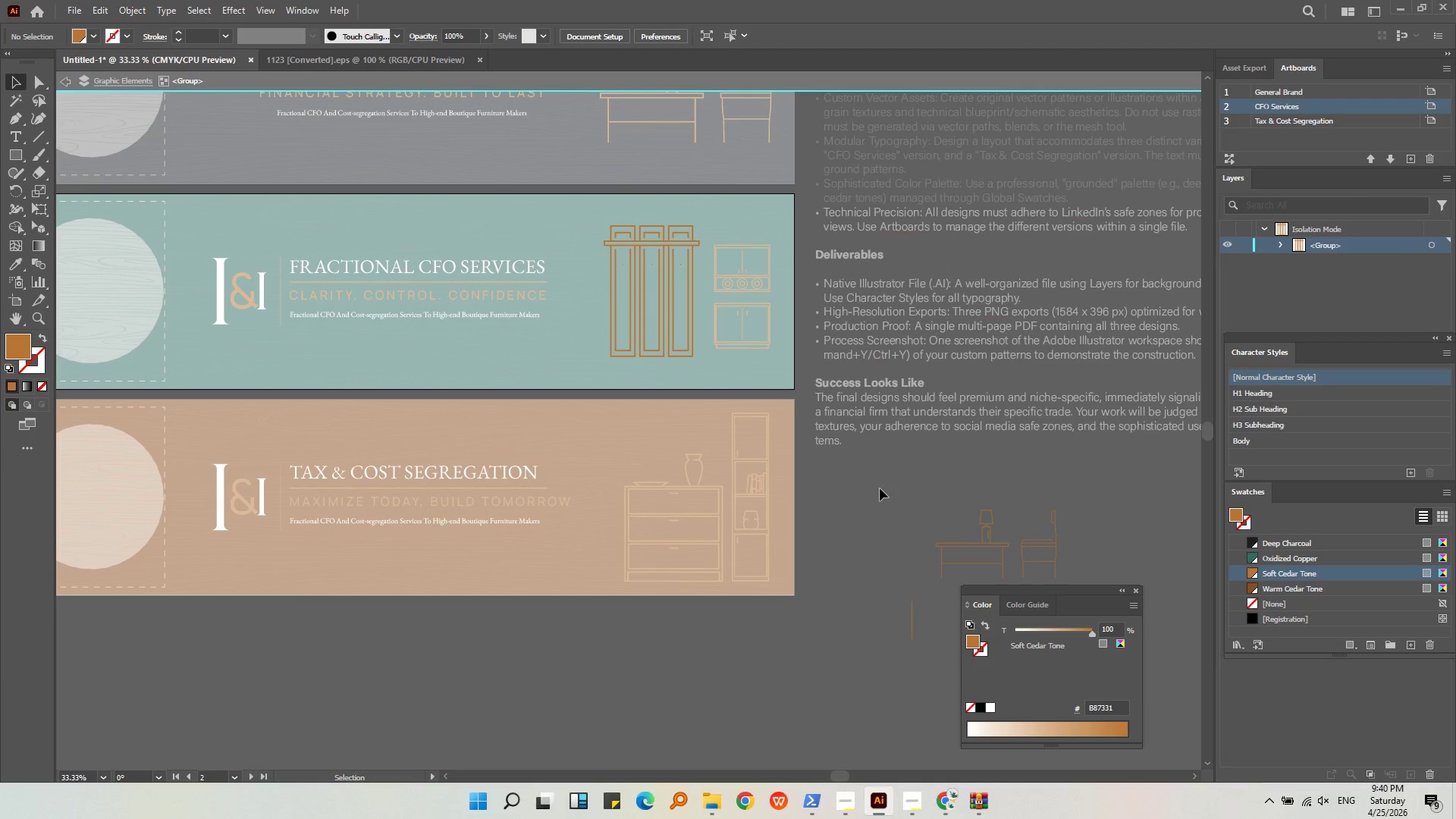 
double_click([880, 488])
 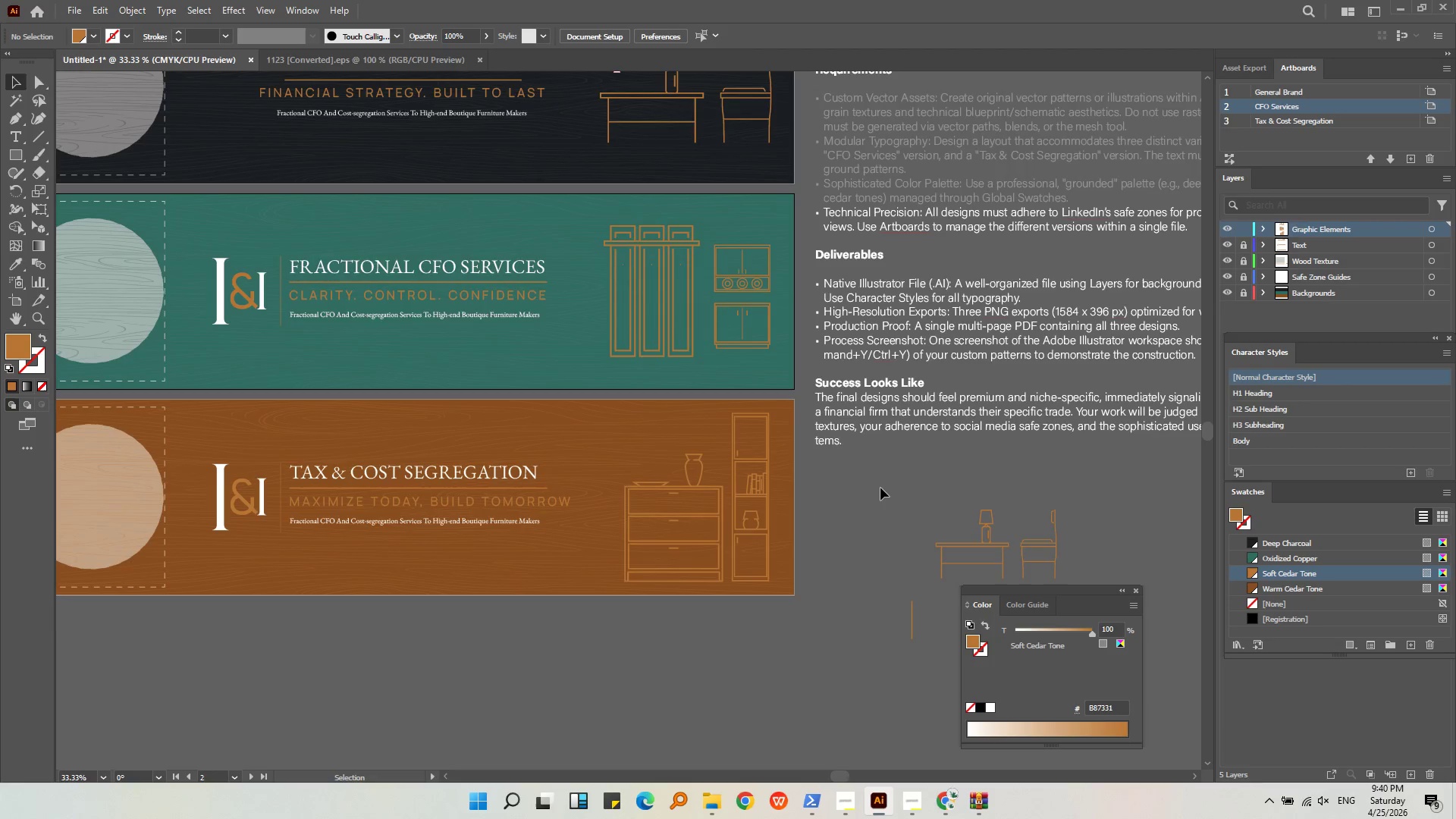 
hold_key(key=AltLeft, duration=0.33)
scroll: coordinate [880, 488], scroll_direction: down, amount: 2.0